 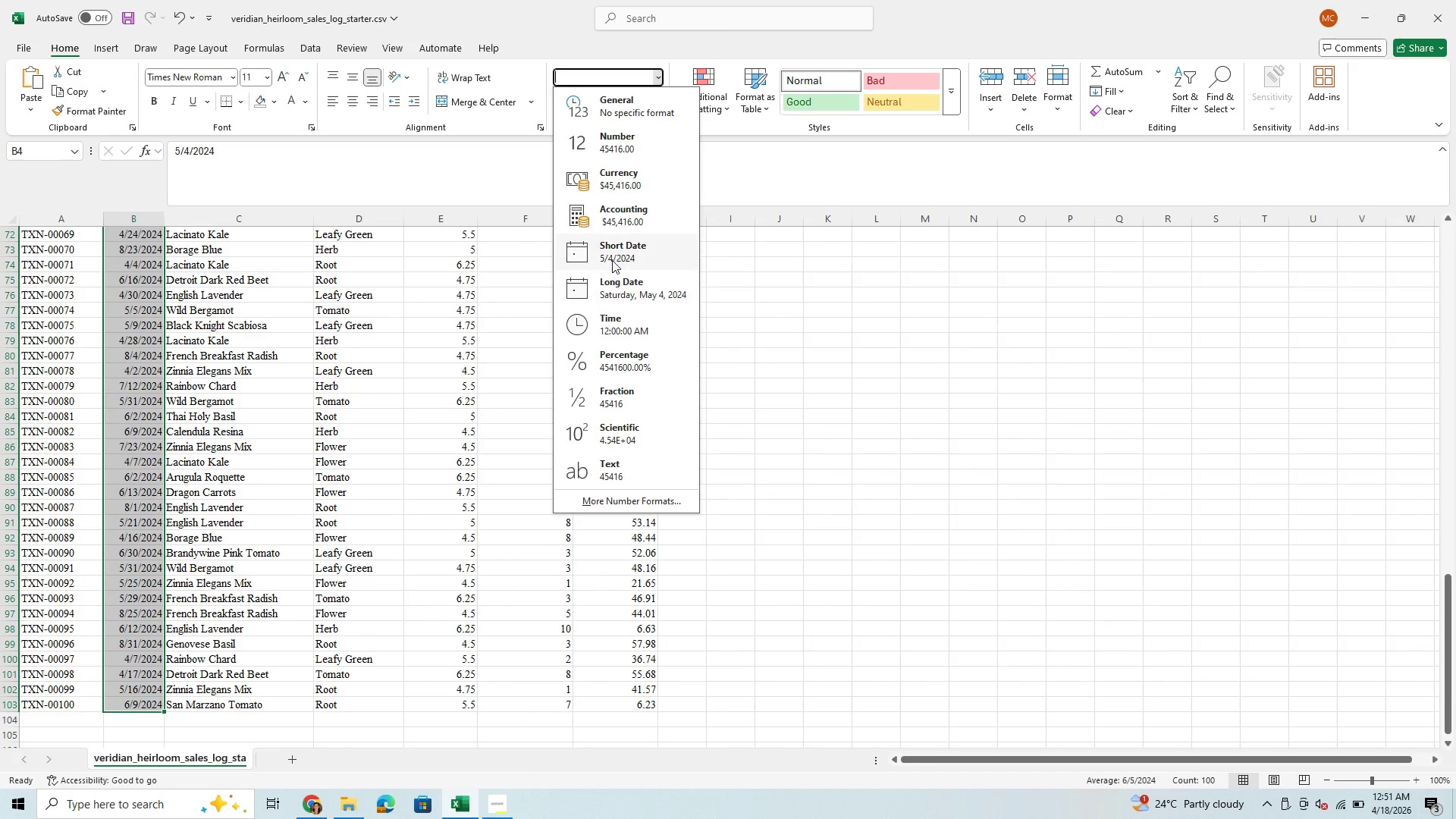 
right_click([620, 247])
 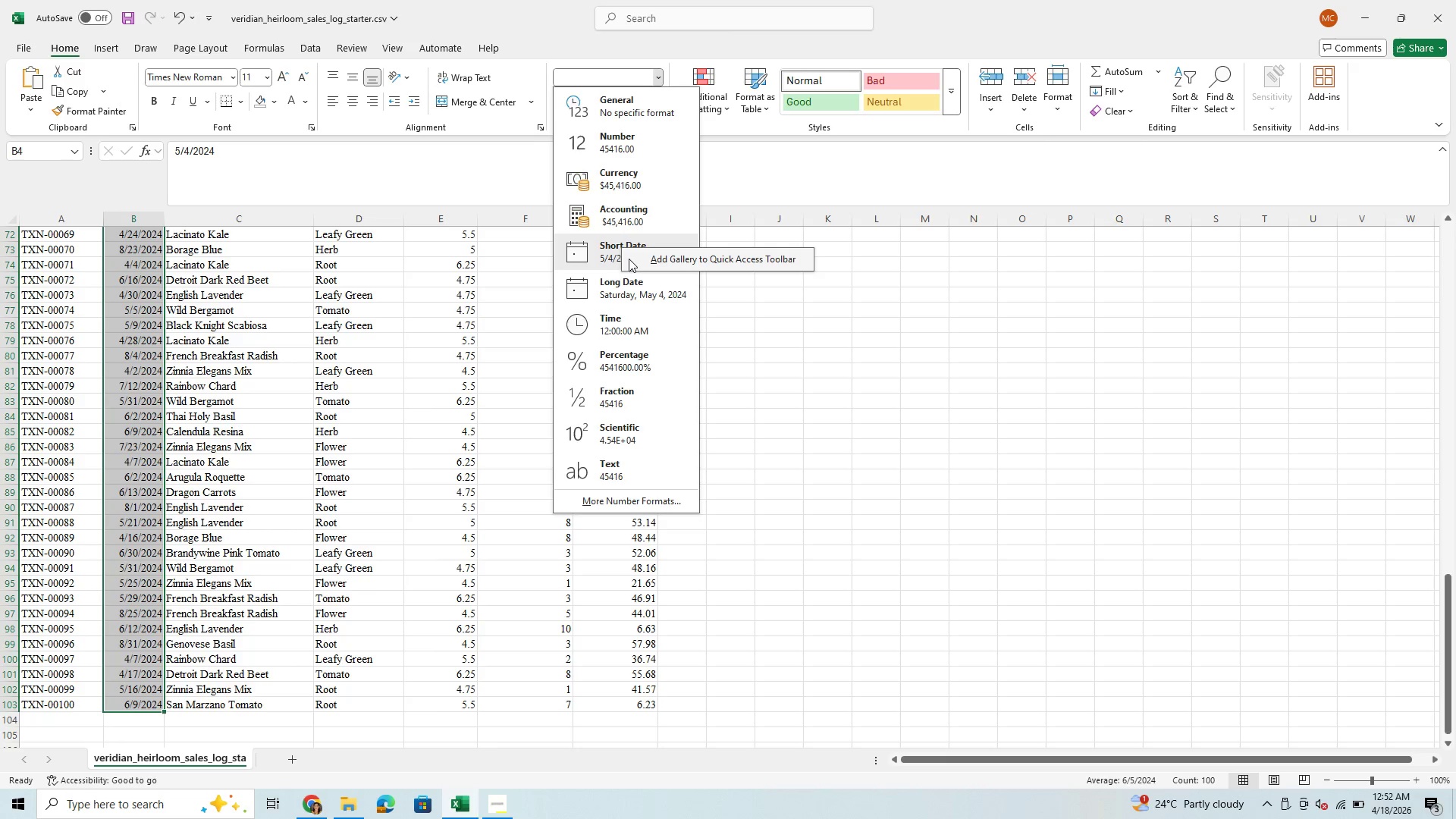 
left_click([599, 258])
 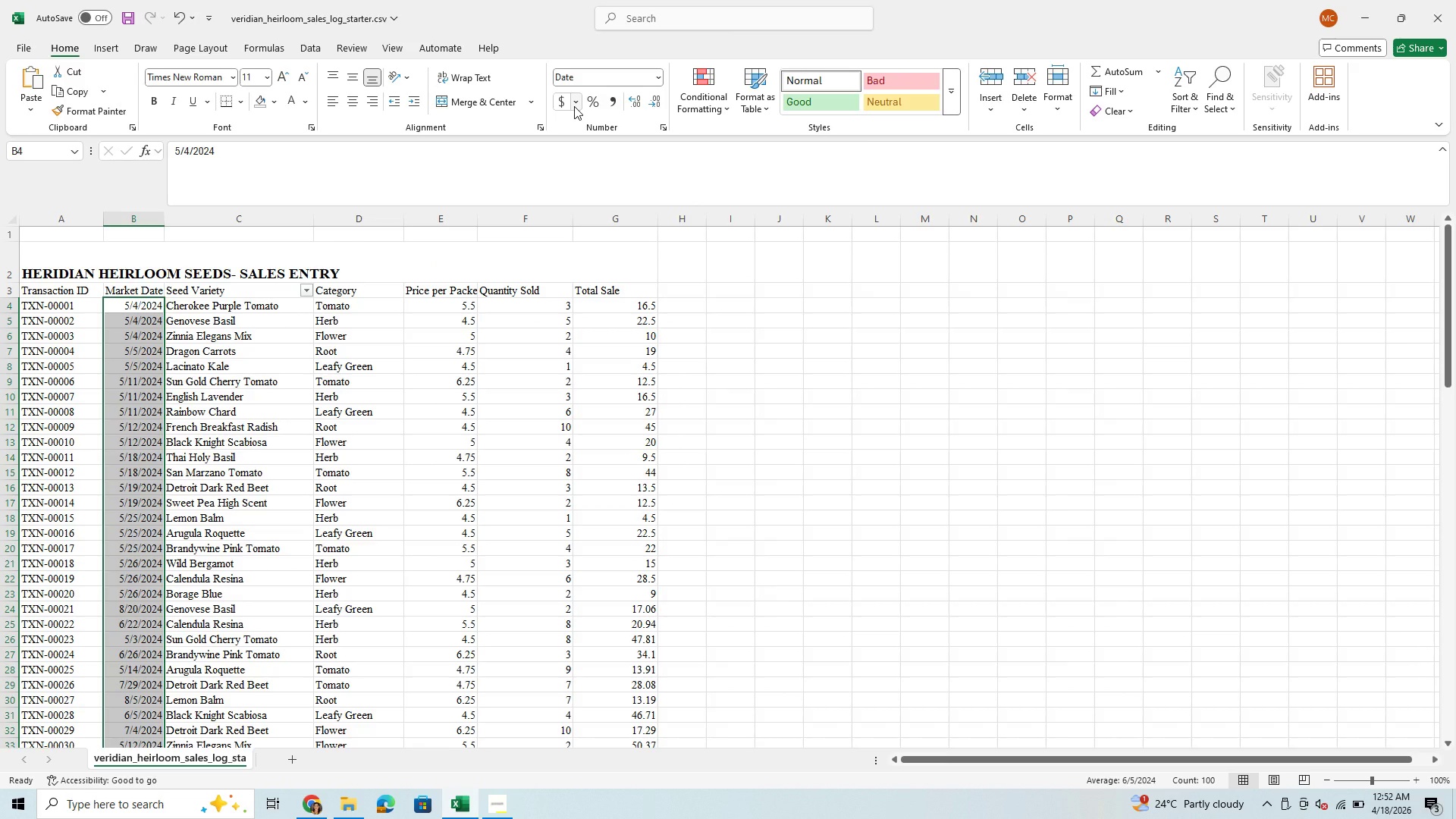 
wait(7.72)
 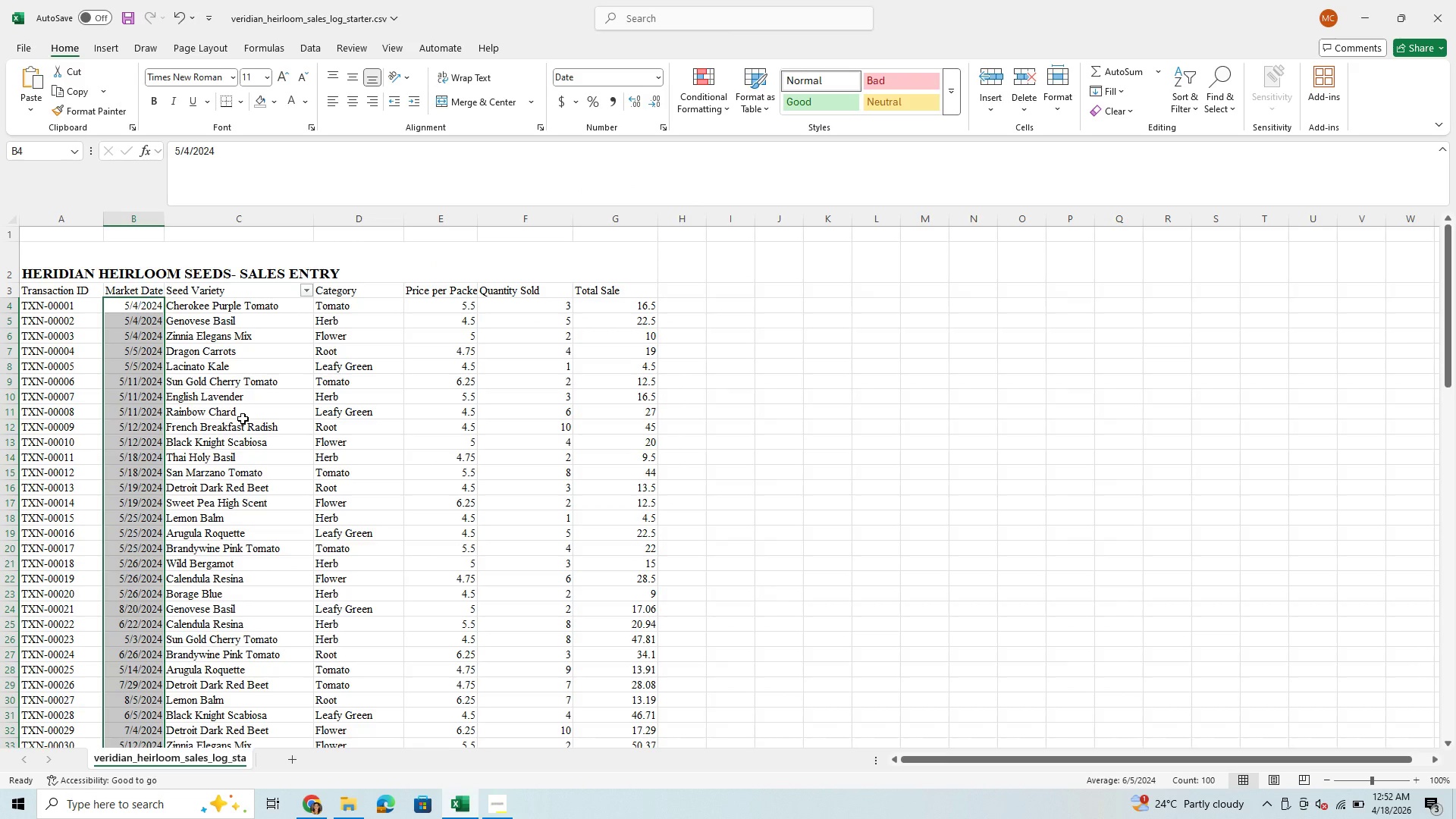 
left_click([224, 328])
 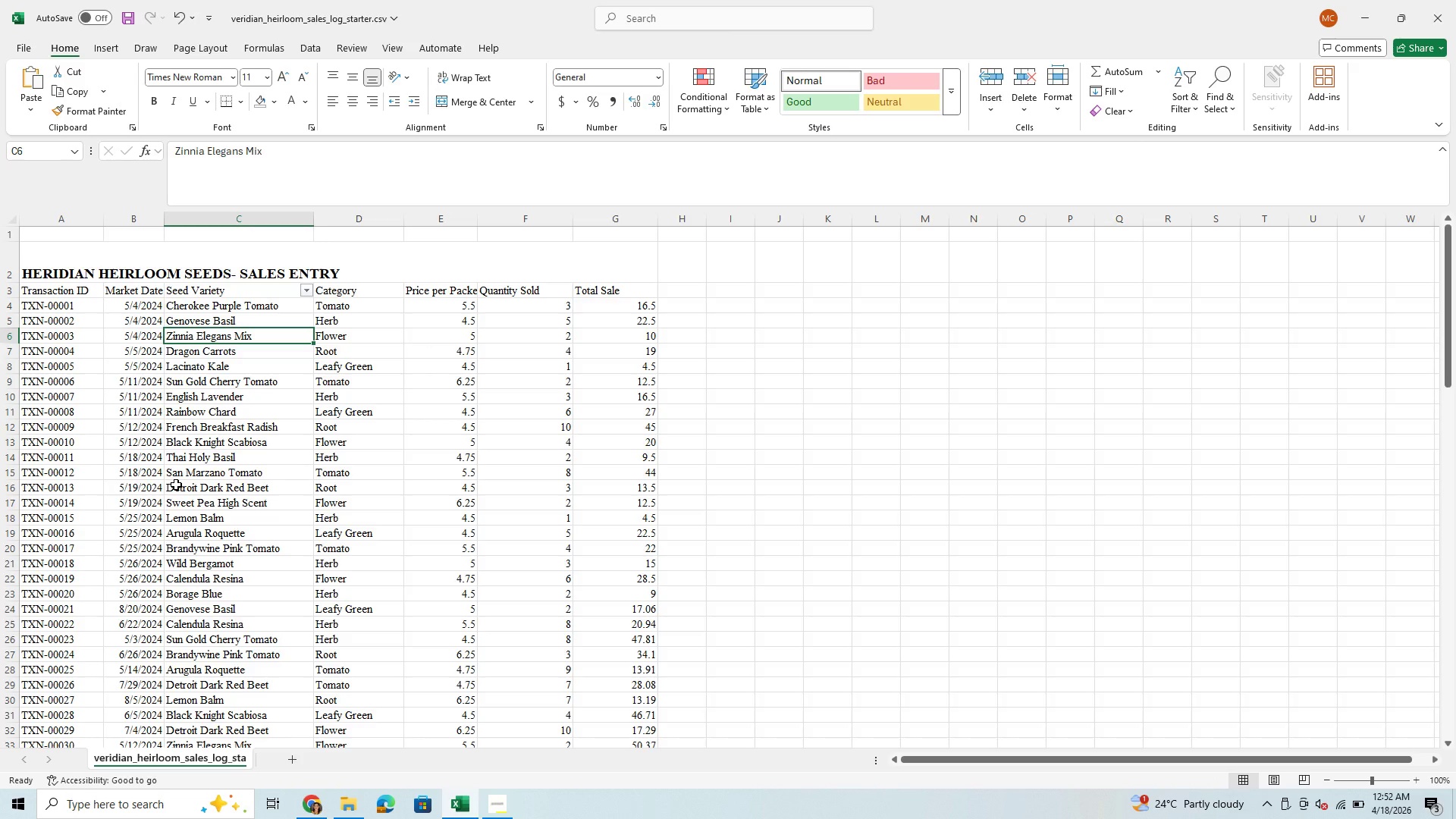 
scroll: coordinate [176, 485], scroll_direction: down, amount: 2.0
 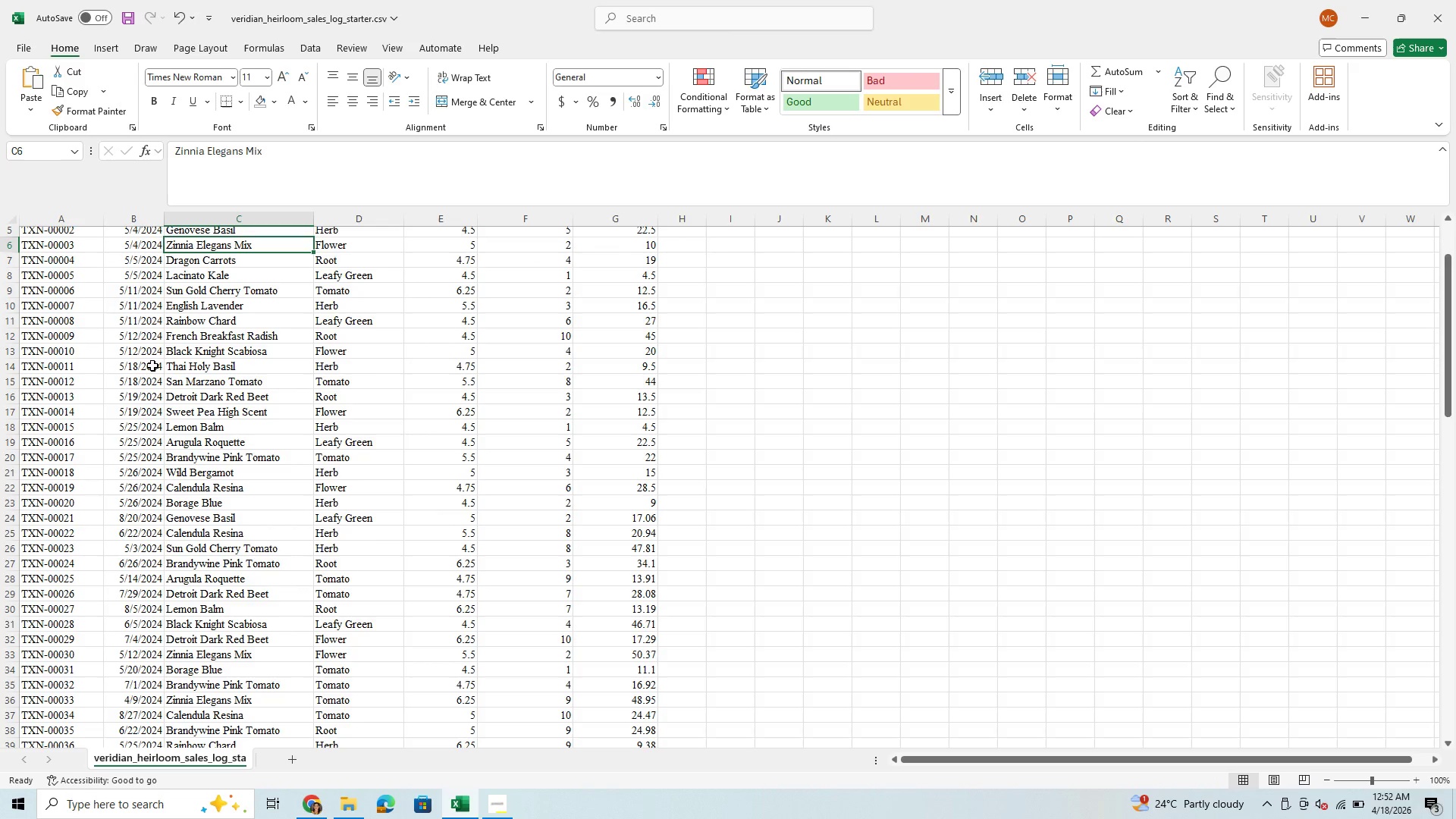 
scroll: coordinate [148, 315], scroll_direction: up, amount: 2.0
 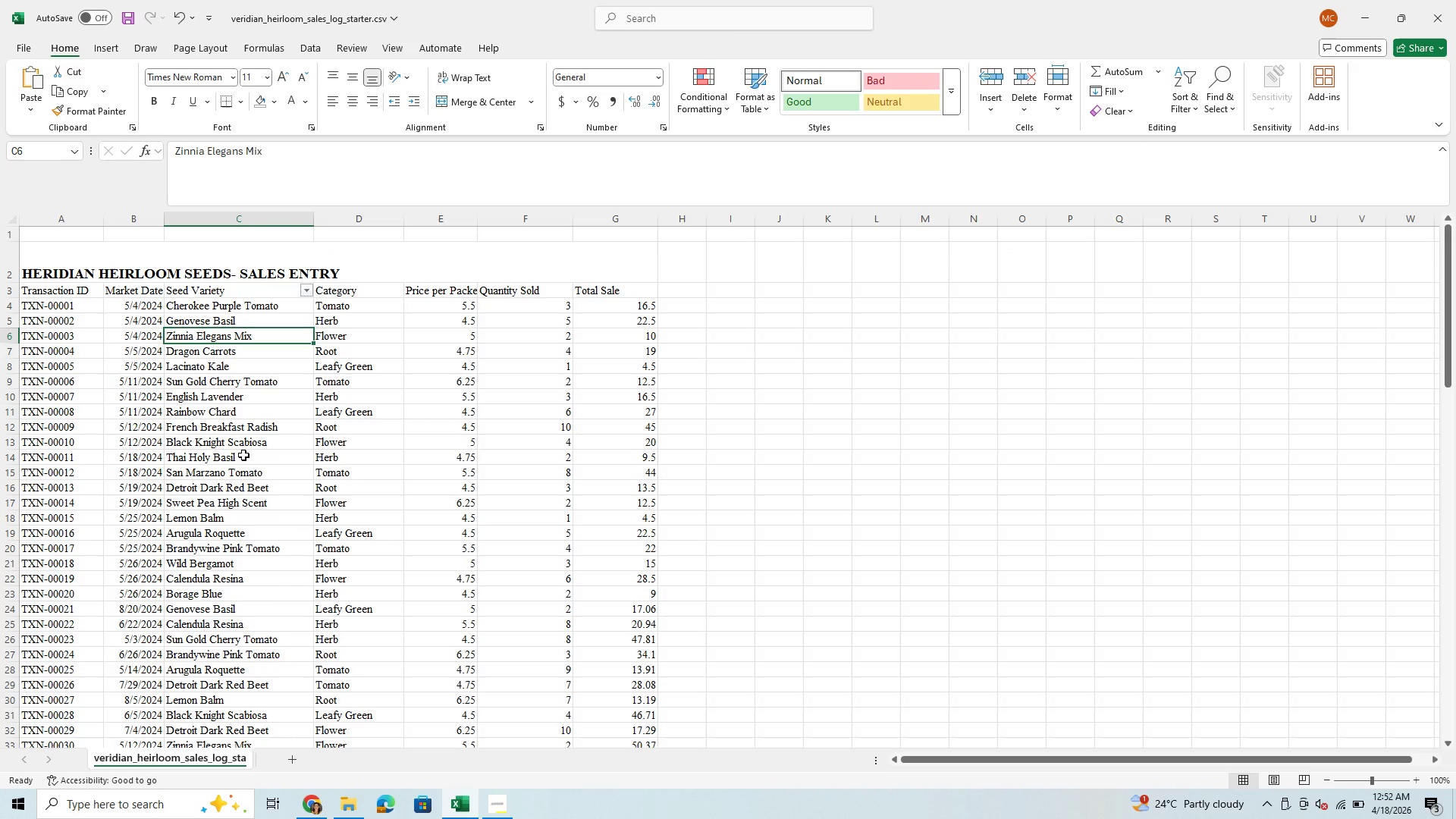 
left_click_drag(start_coordinate=[135, 309], to_coordinate=[133, 687])
 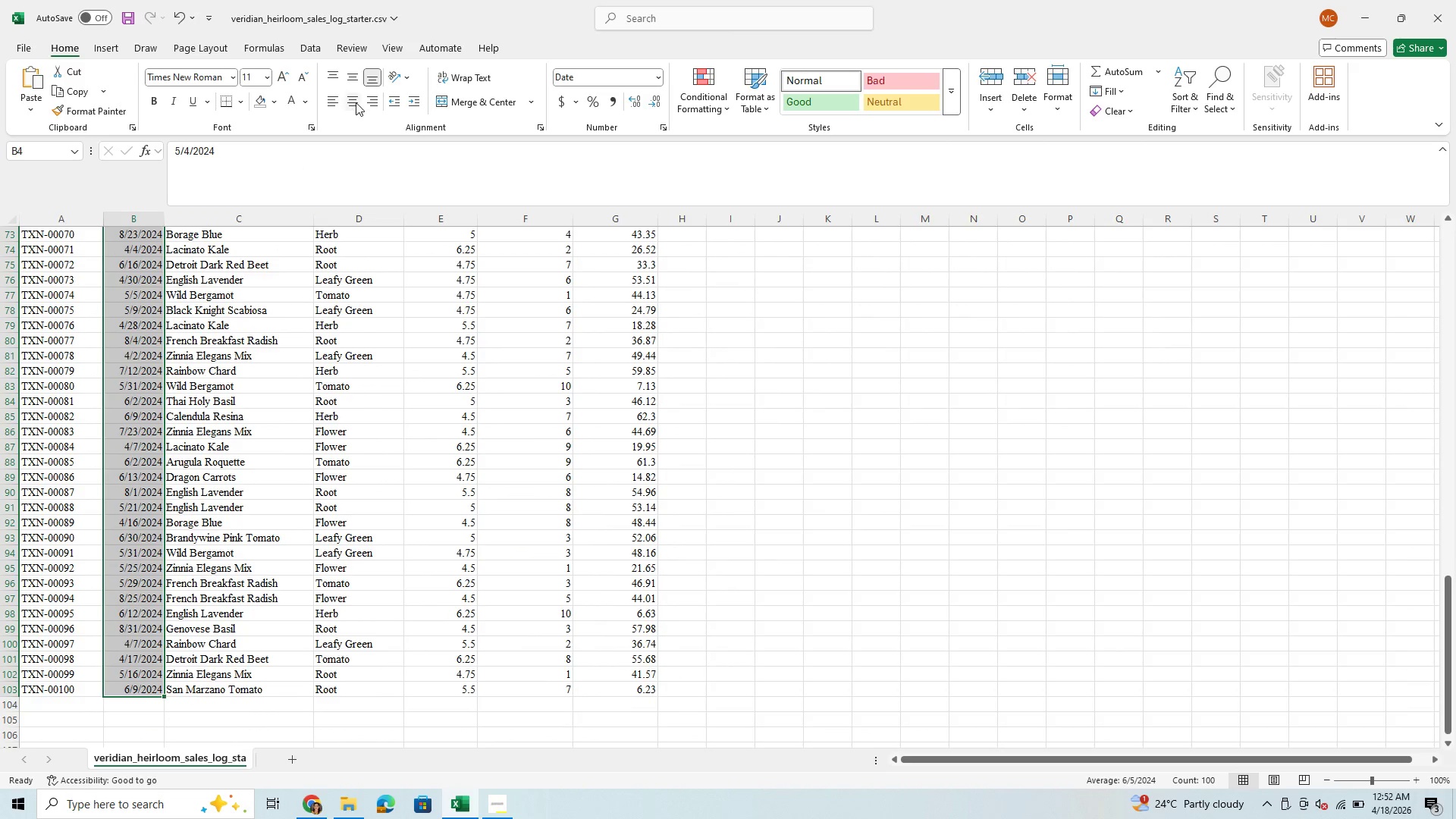 
left_click([353, 105])
 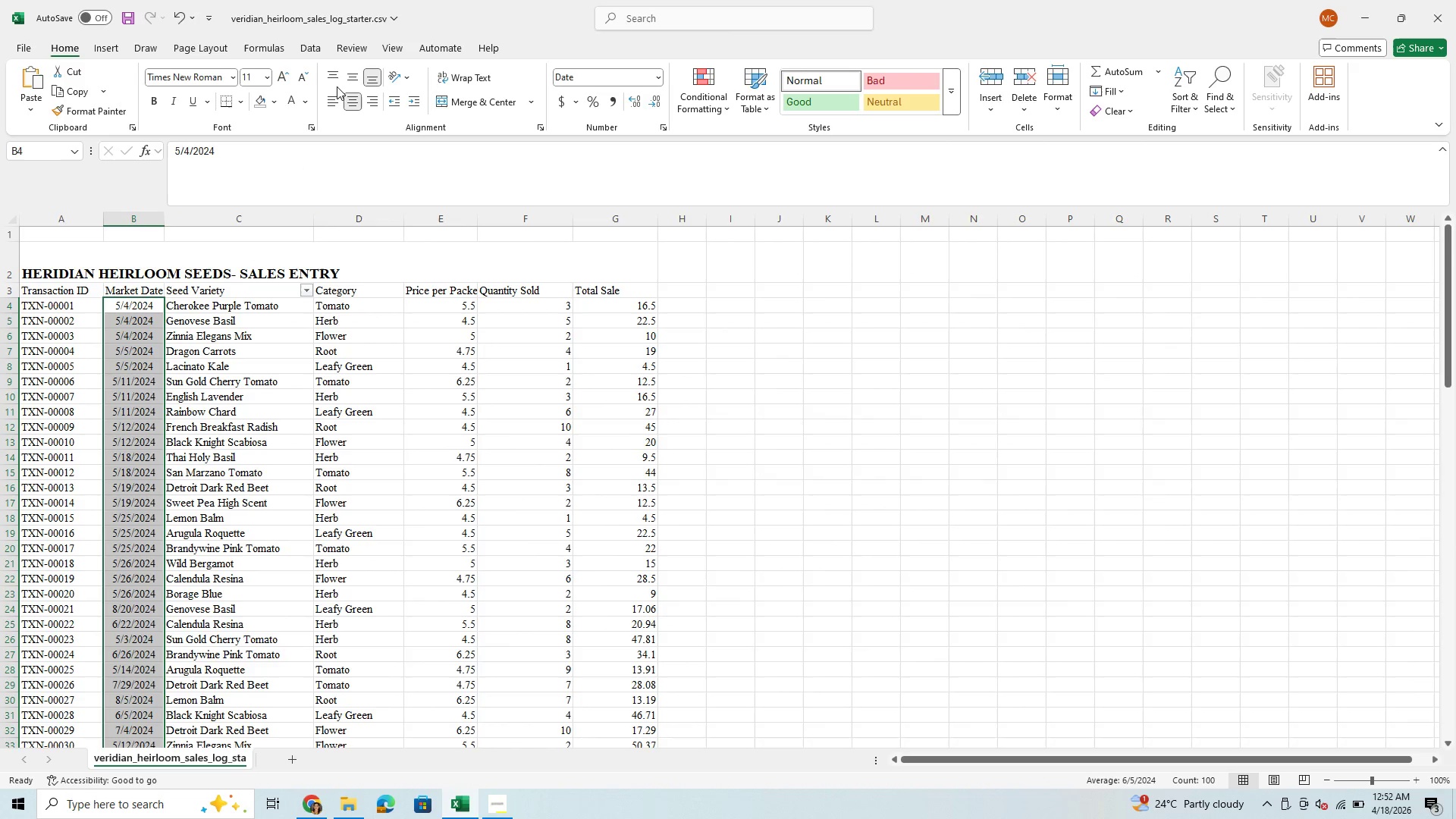 
left_click([350, 72])
 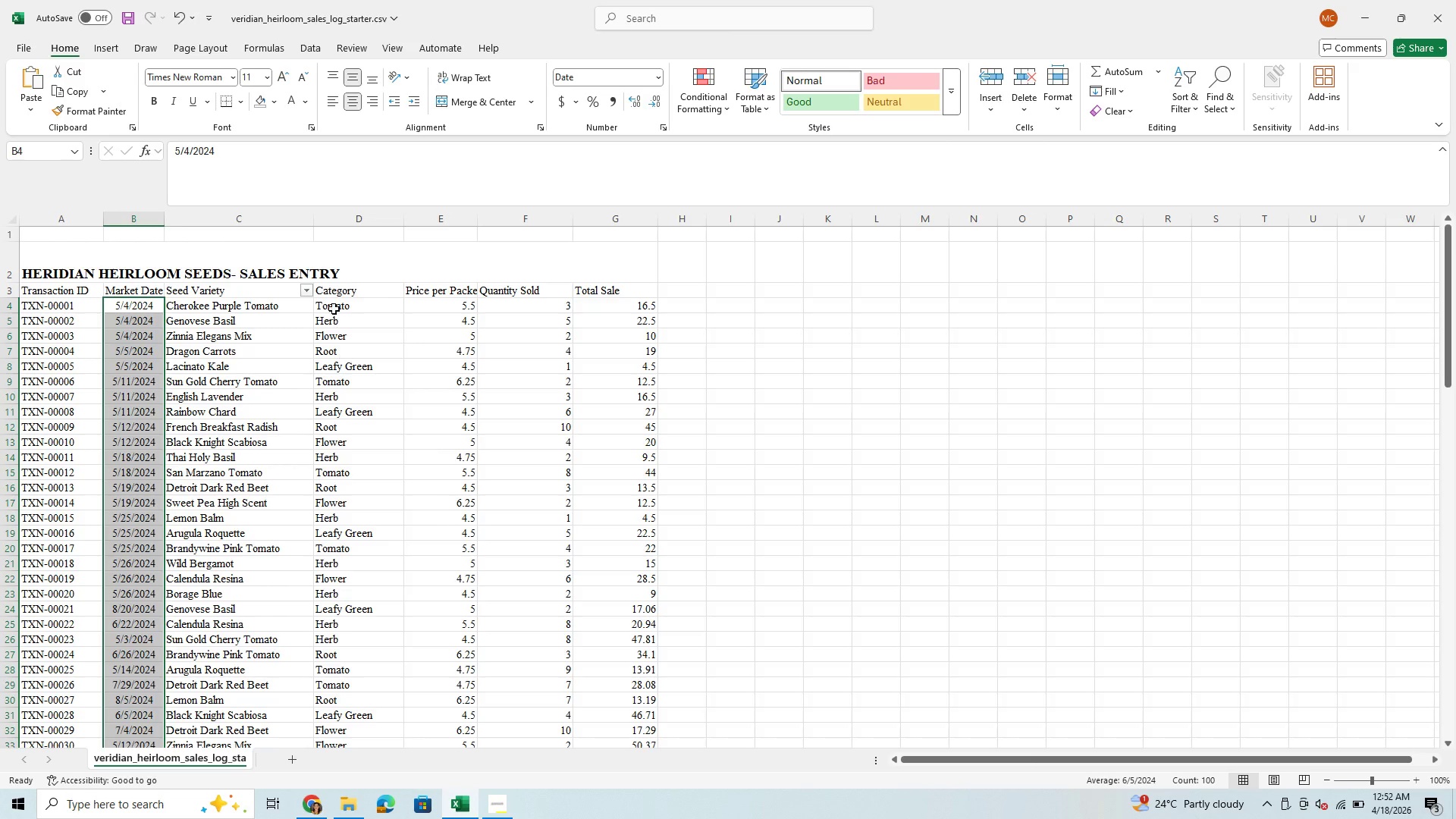 
left_click_drag(start_coordinate=[344, 294], to_coordinate=[344, 723])
 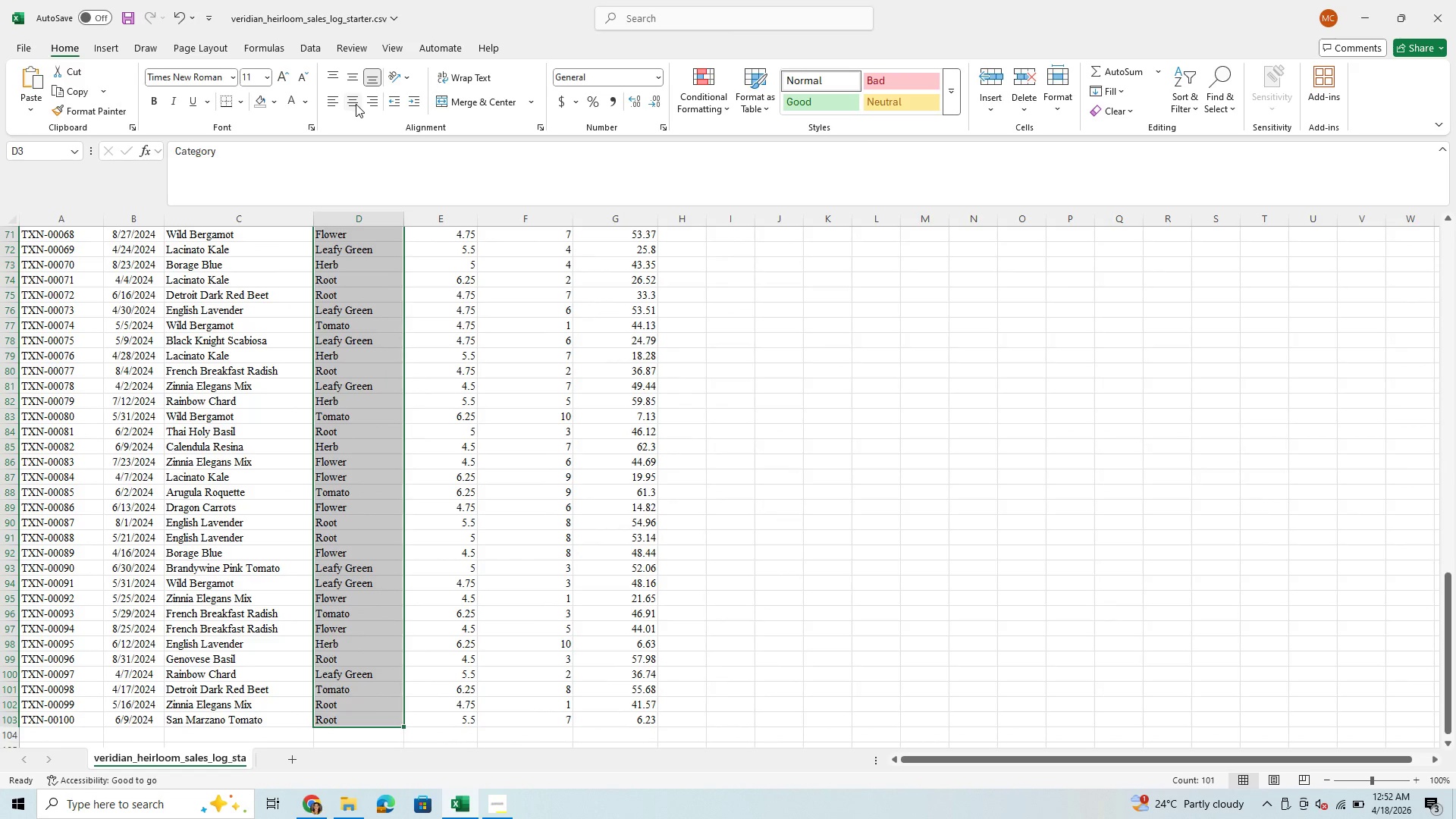 
left_click([356, 104])
 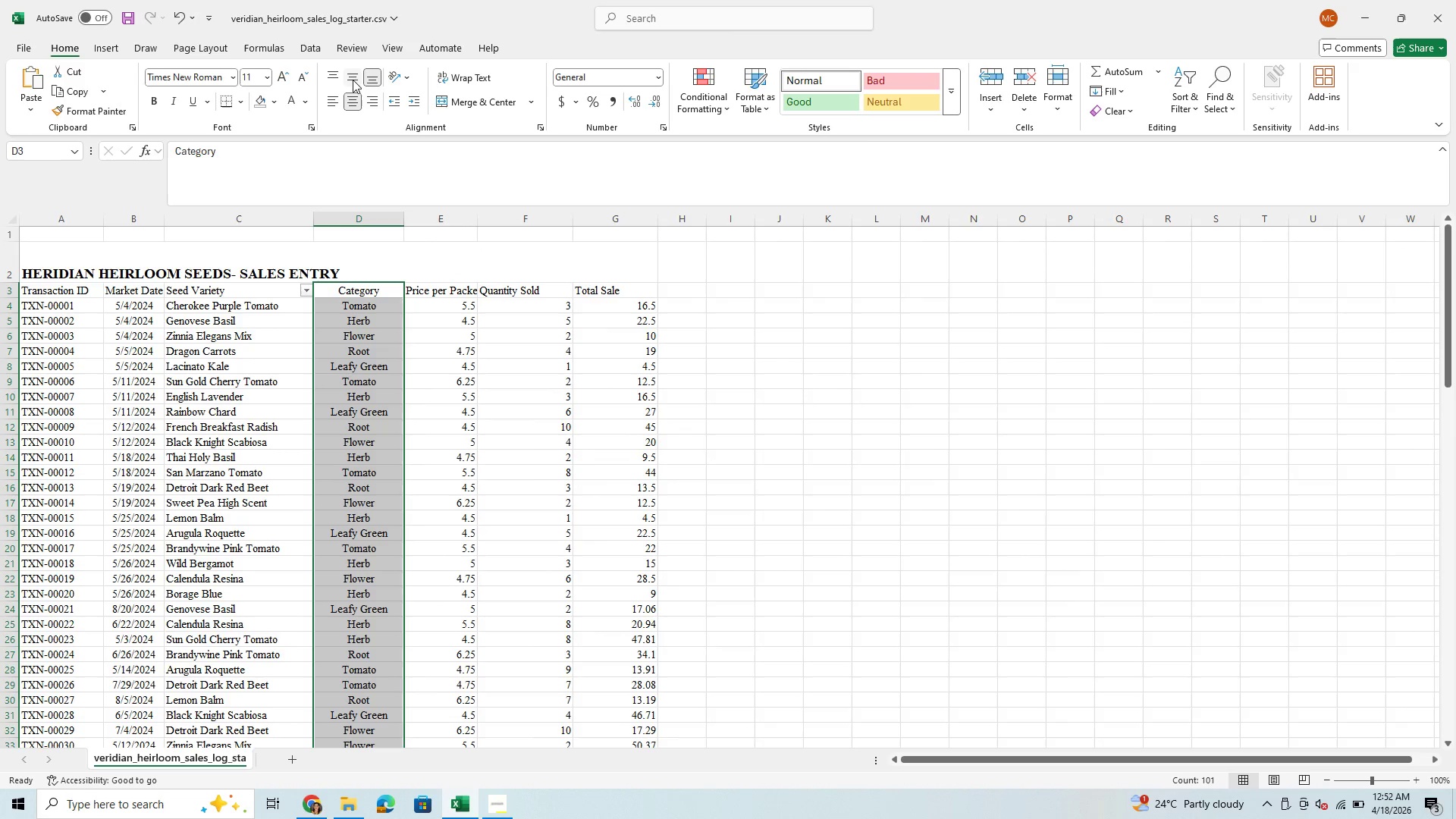 
left_click([338, 100])
 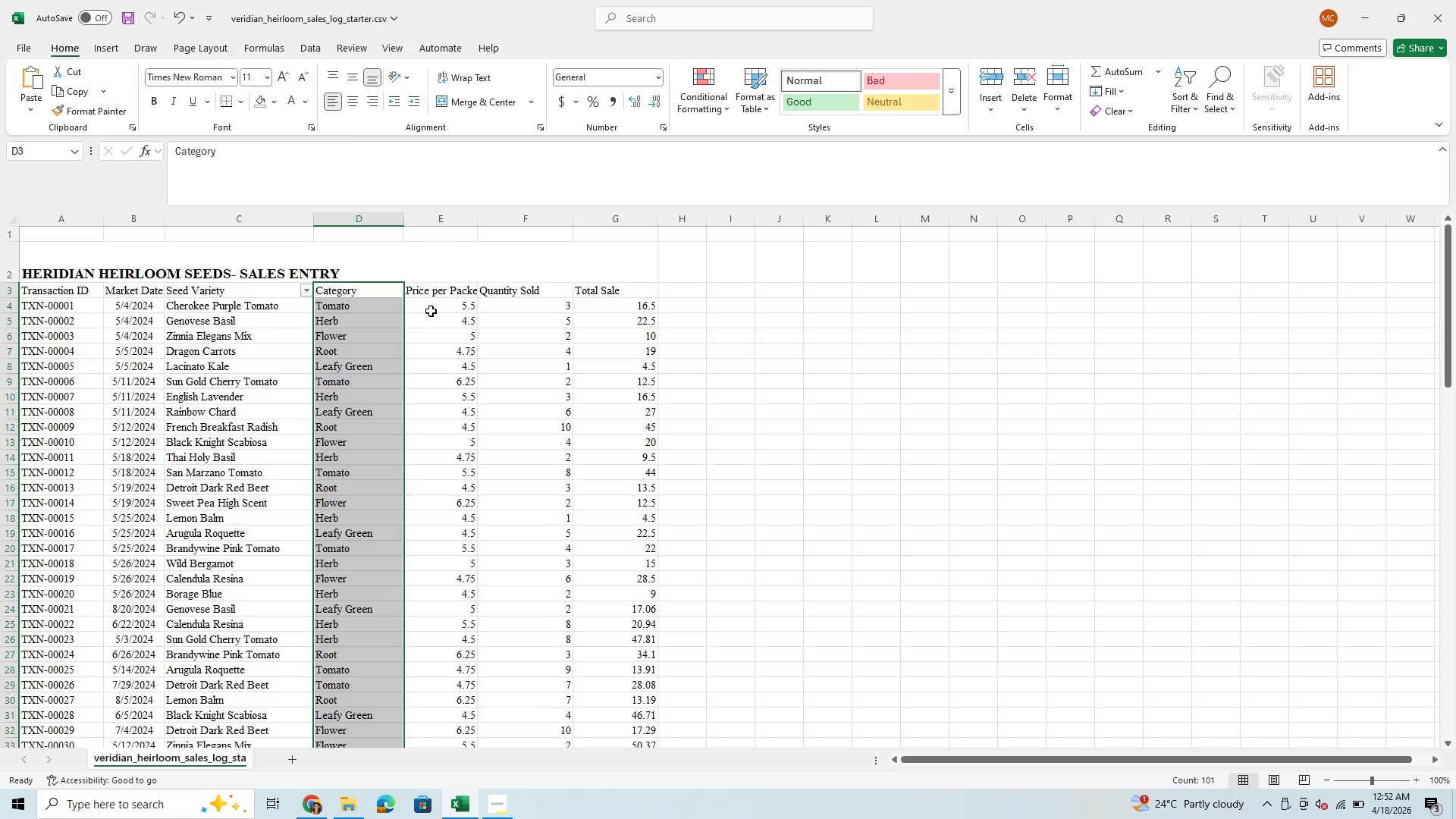 
left_click_drag(start_coordinate=[444, 291], to_coordinate=[588, 717])
 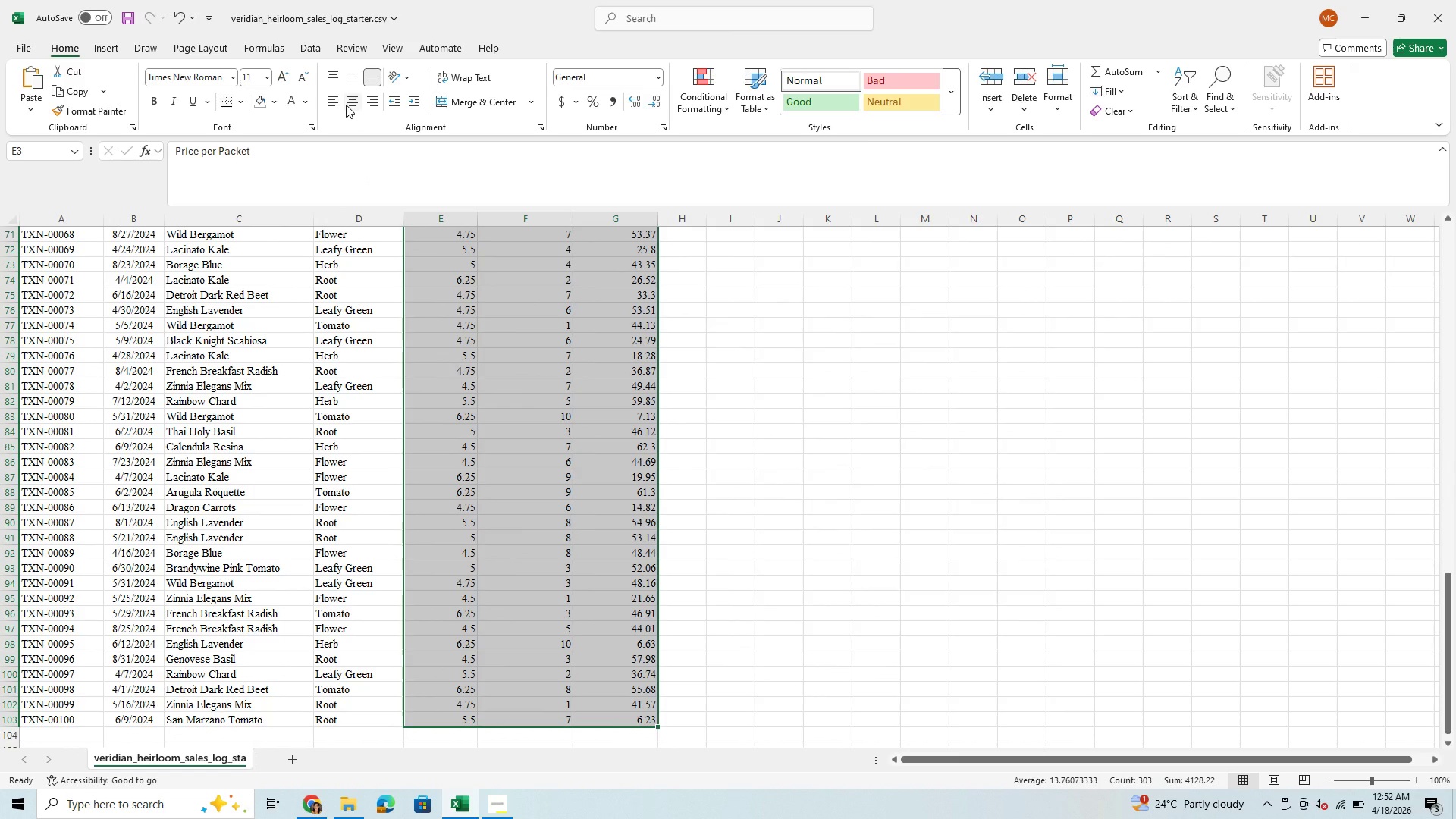 
left_click([359, 95])
 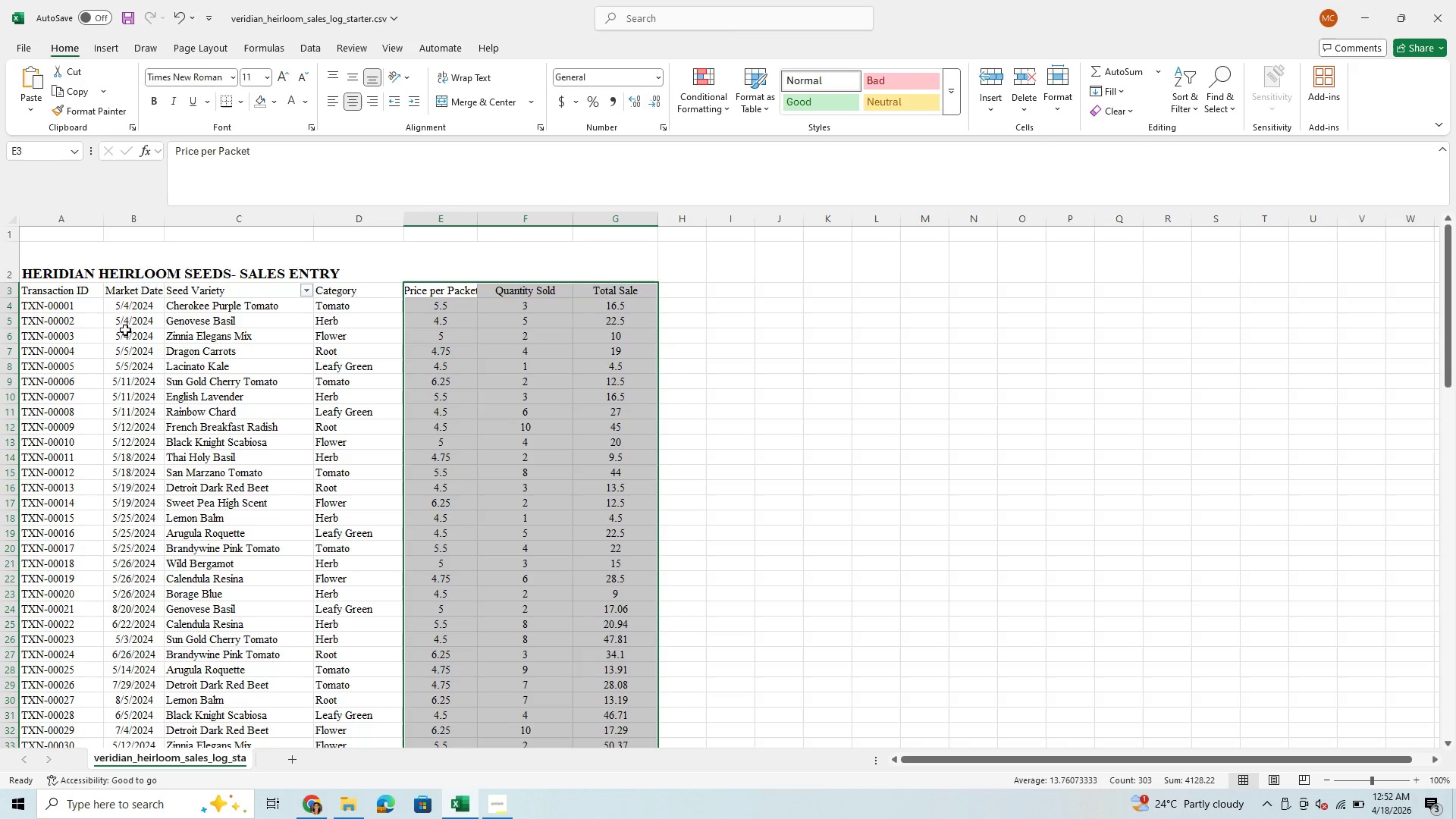 
left_click_drag(start_coordinate=[71, 289], to_coordinate=[585, 714])
 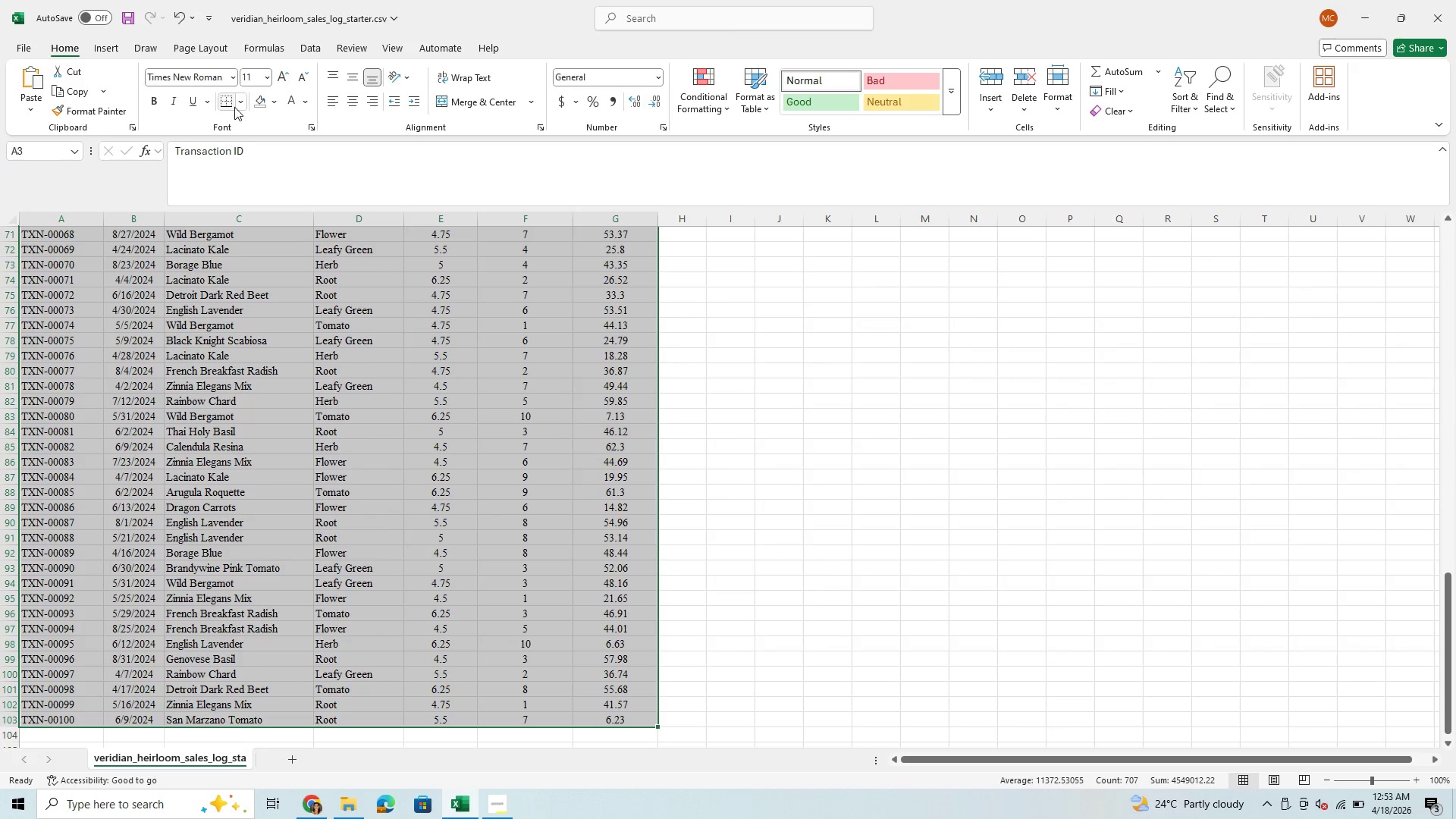 
left_click([241, 100])
 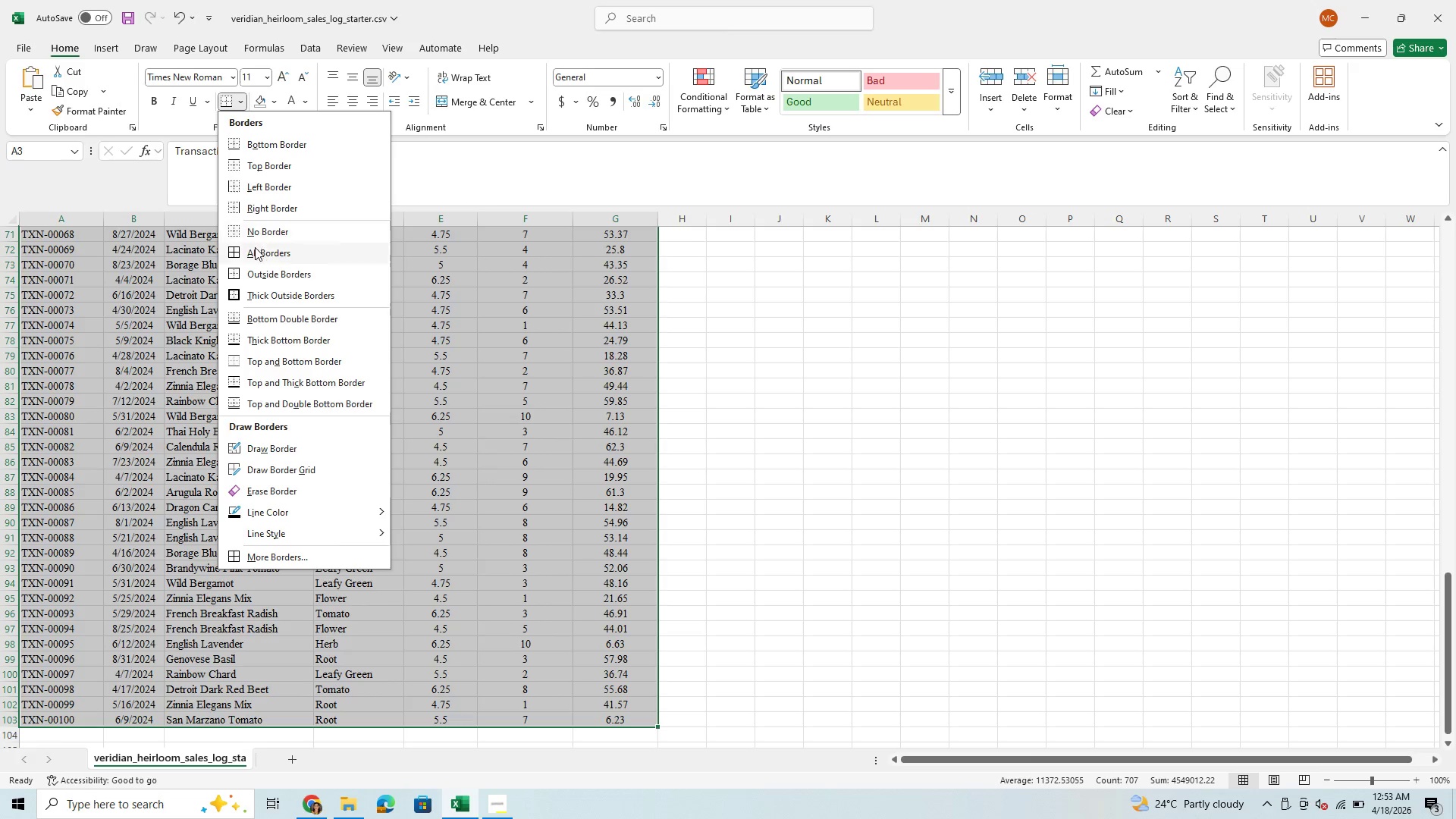 
left_click([254, 249])
 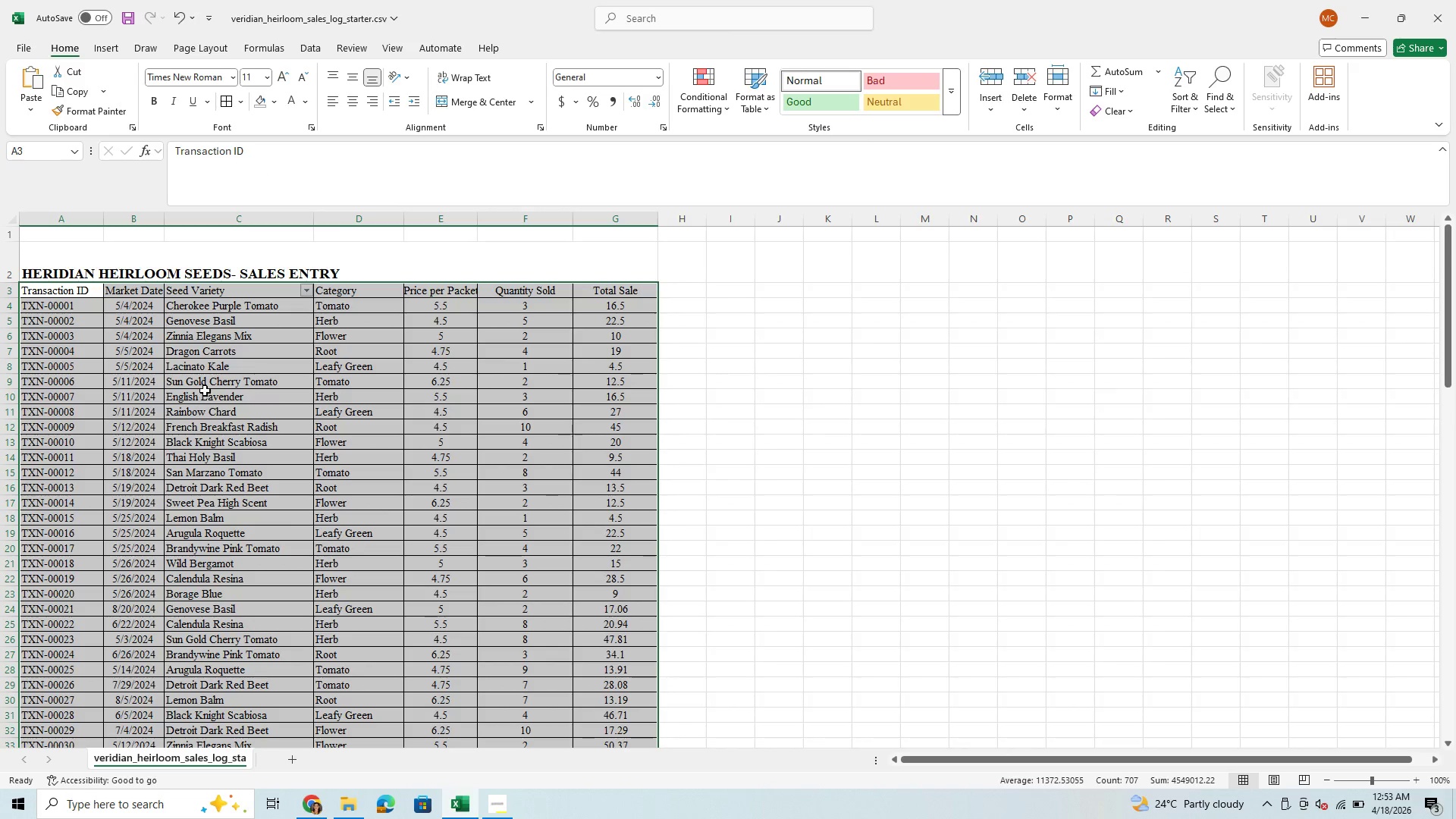 
left_click([208, 366])
 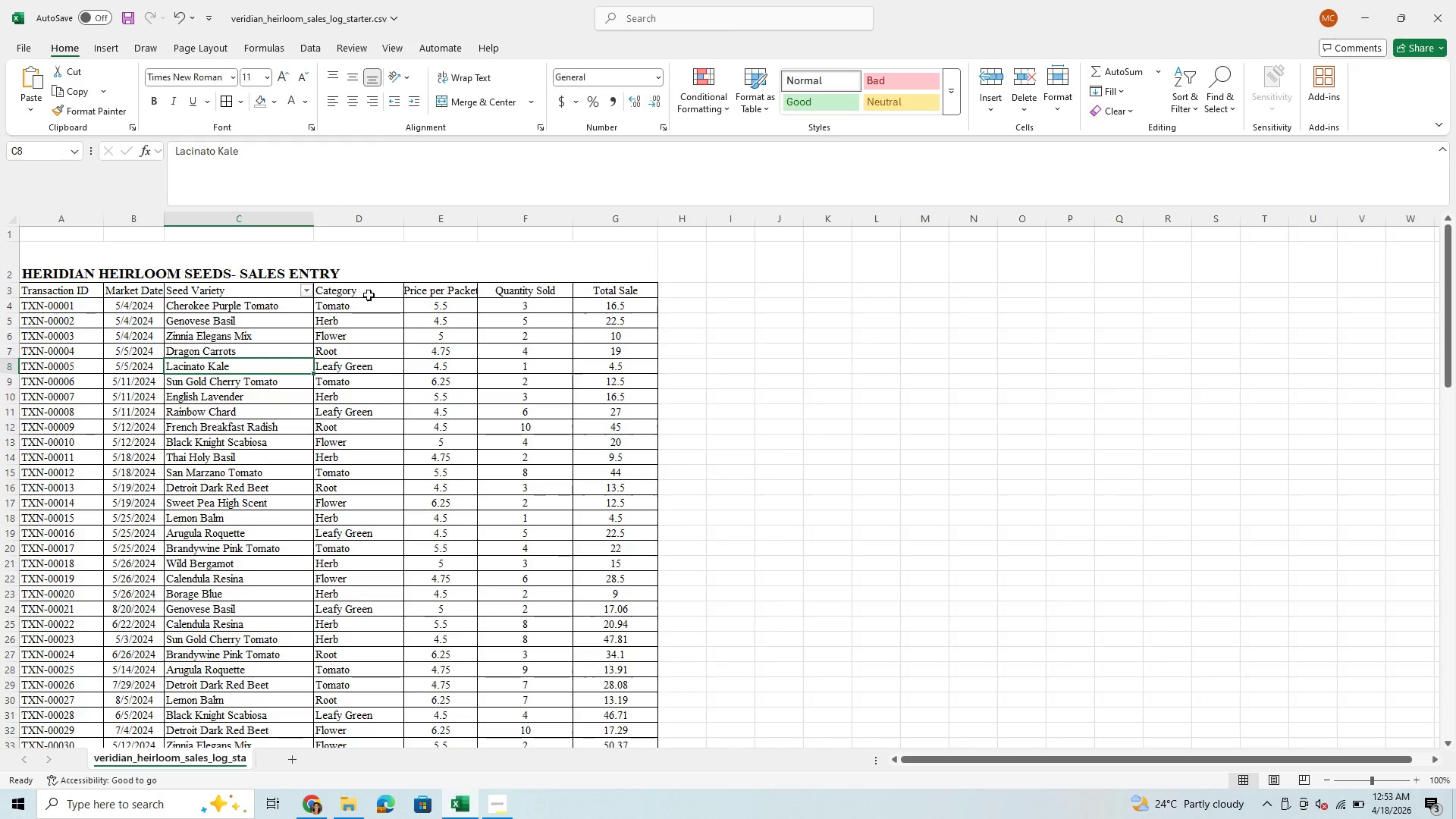 
left_click([366, 297])
 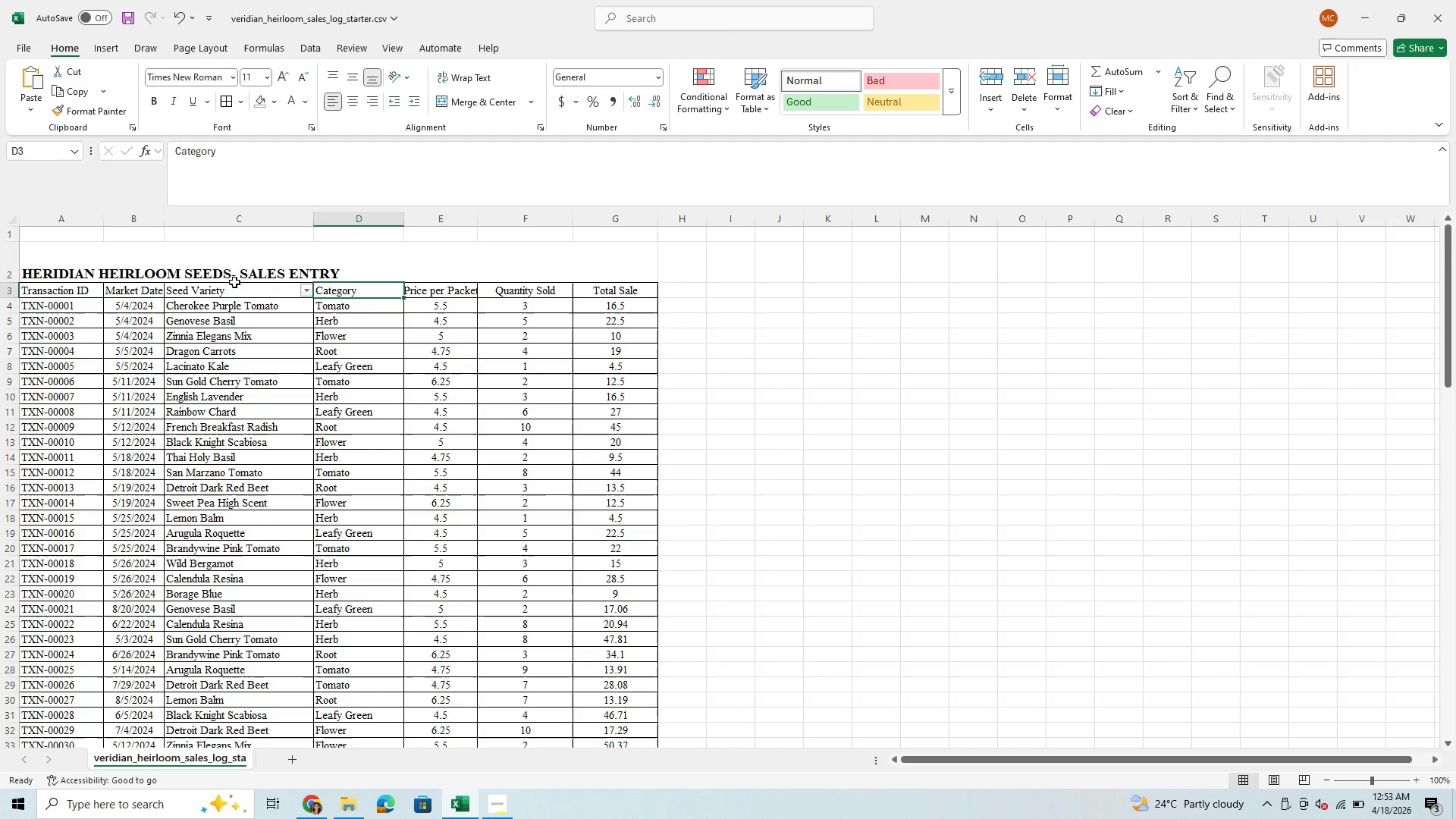 
left_click([234, 290])
 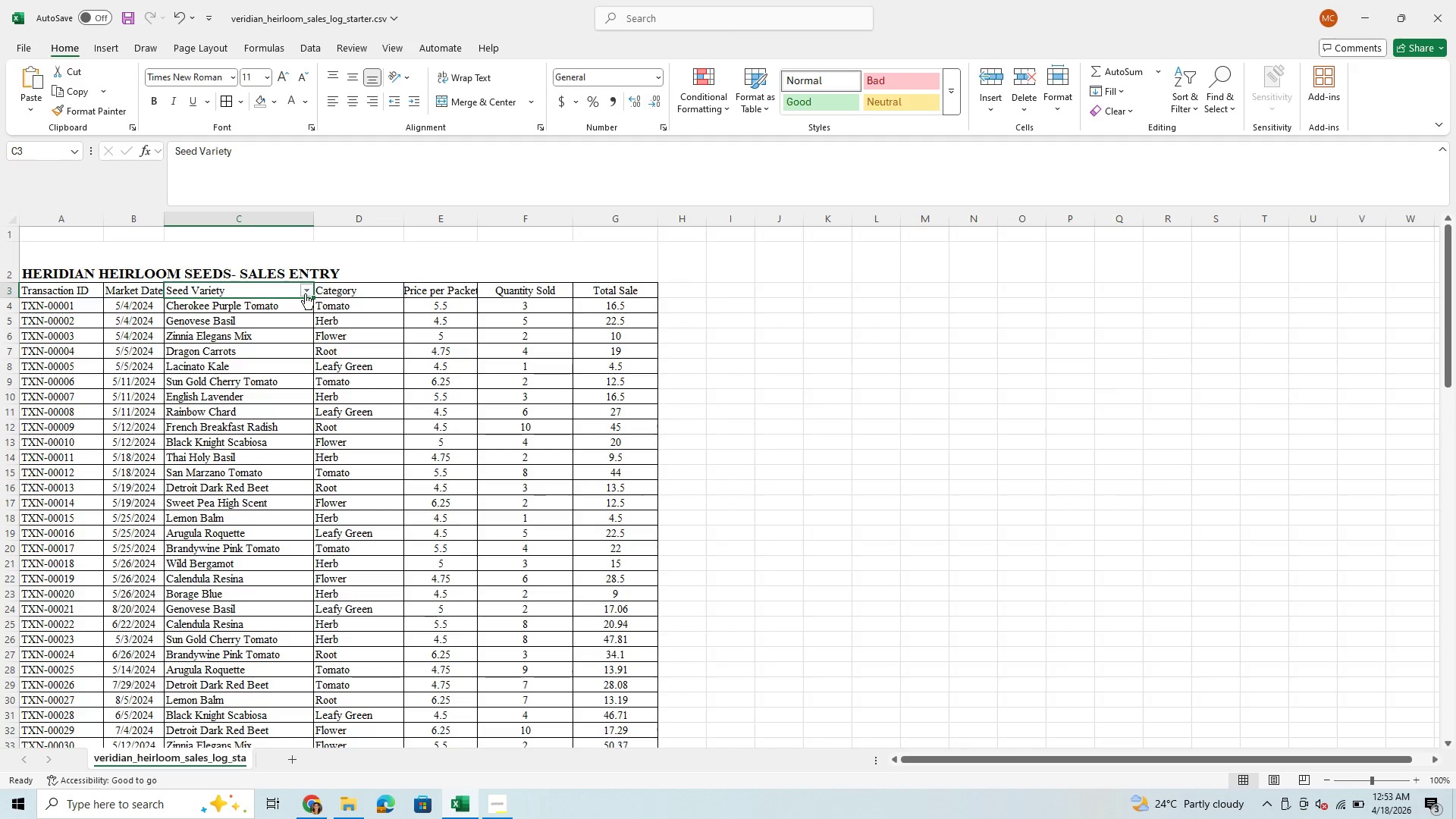 
left_click([308, 291])
 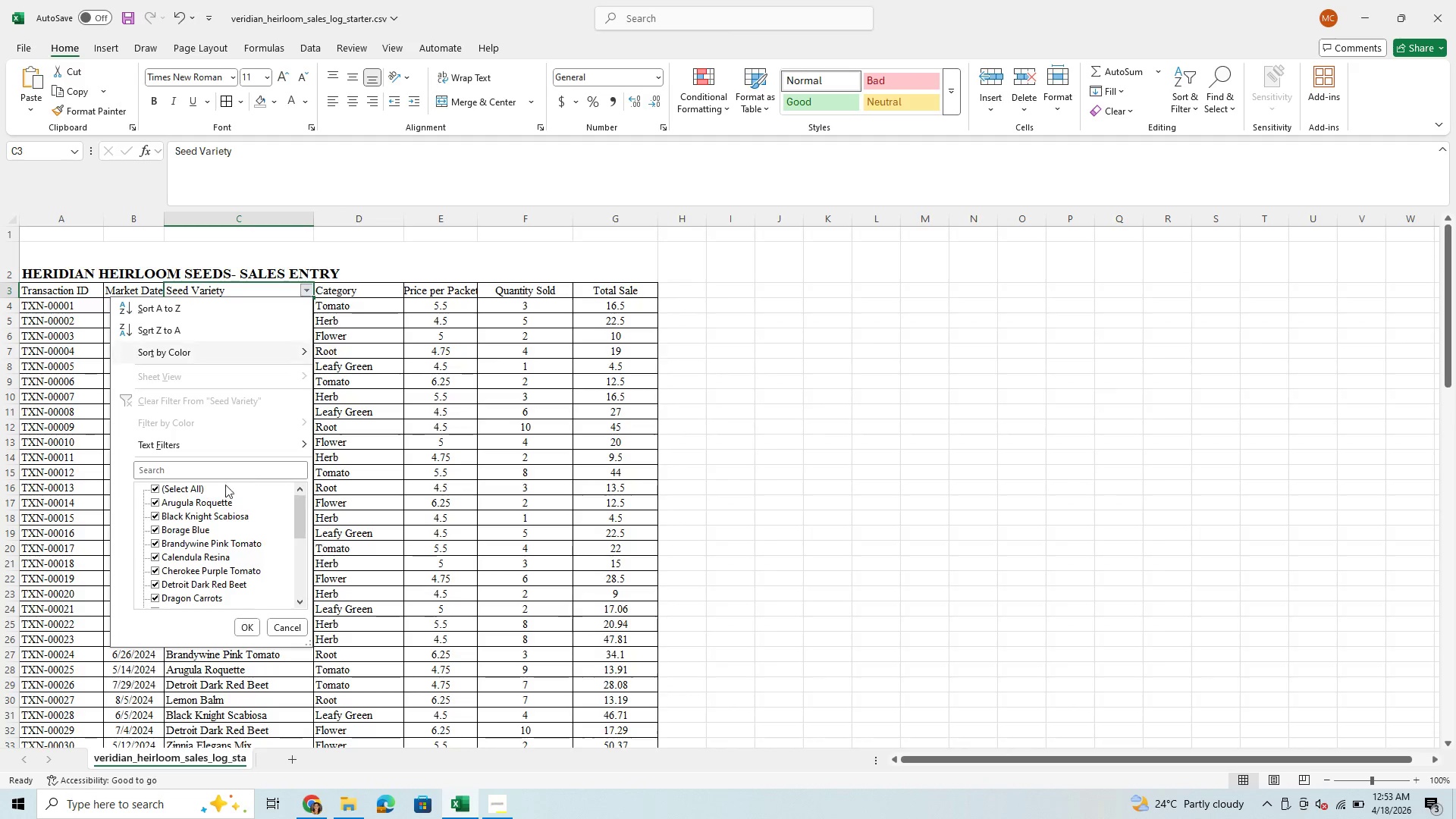 
scroll: coordinate [218, 504], scroll_direction: down, amount: 8.0
 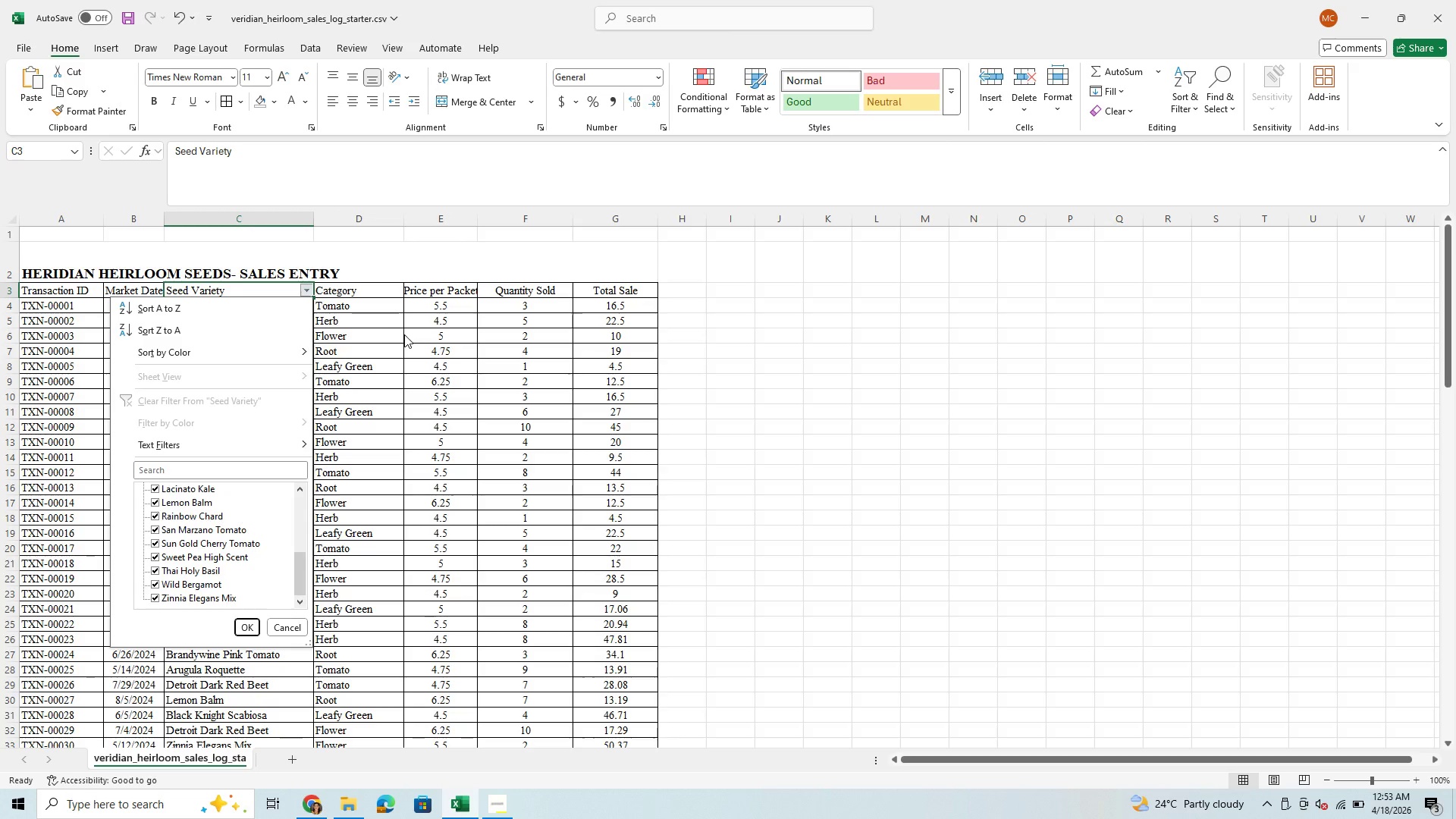 
left_click([381, 334])
 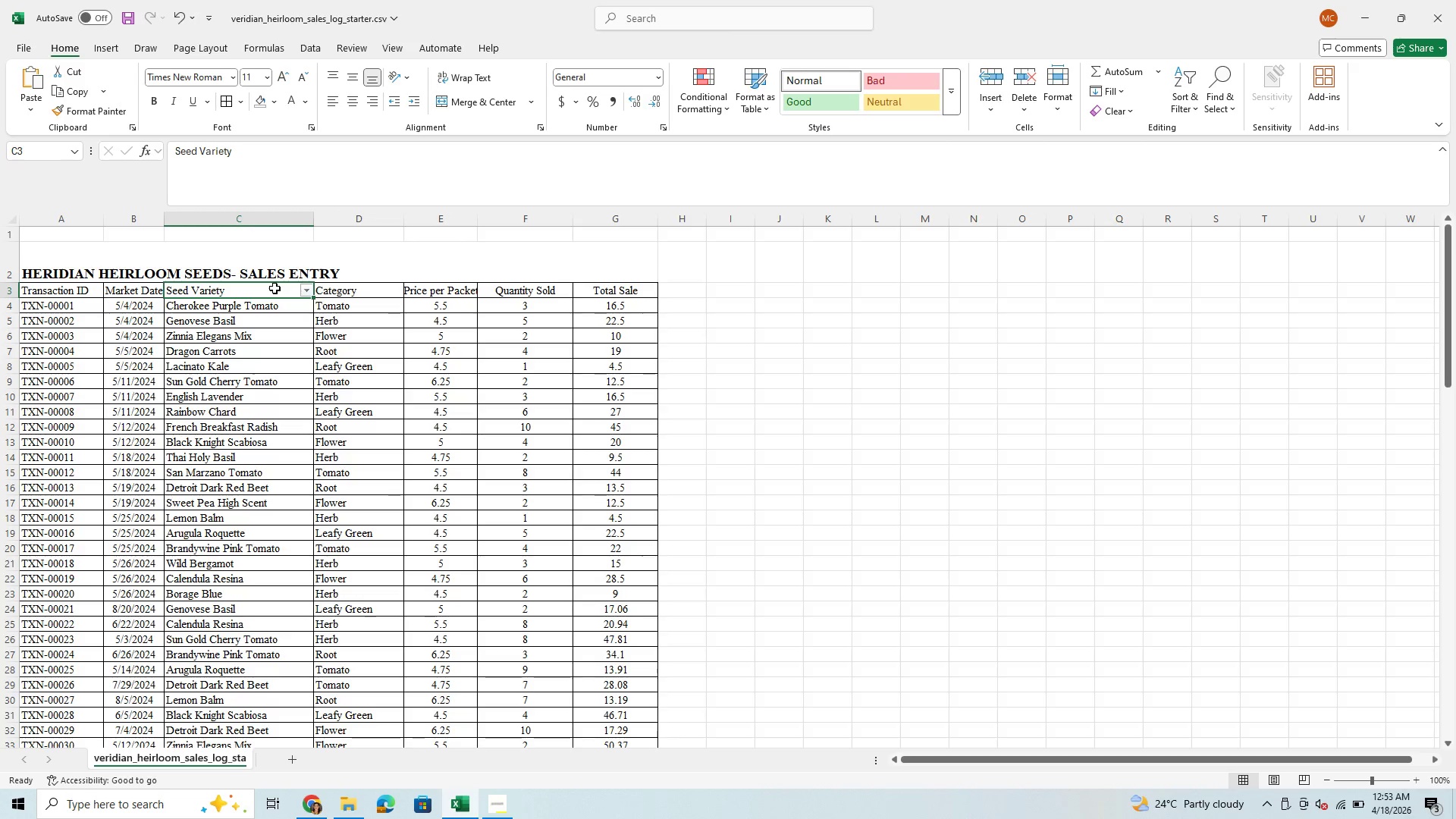 
left_click([265, 304])
 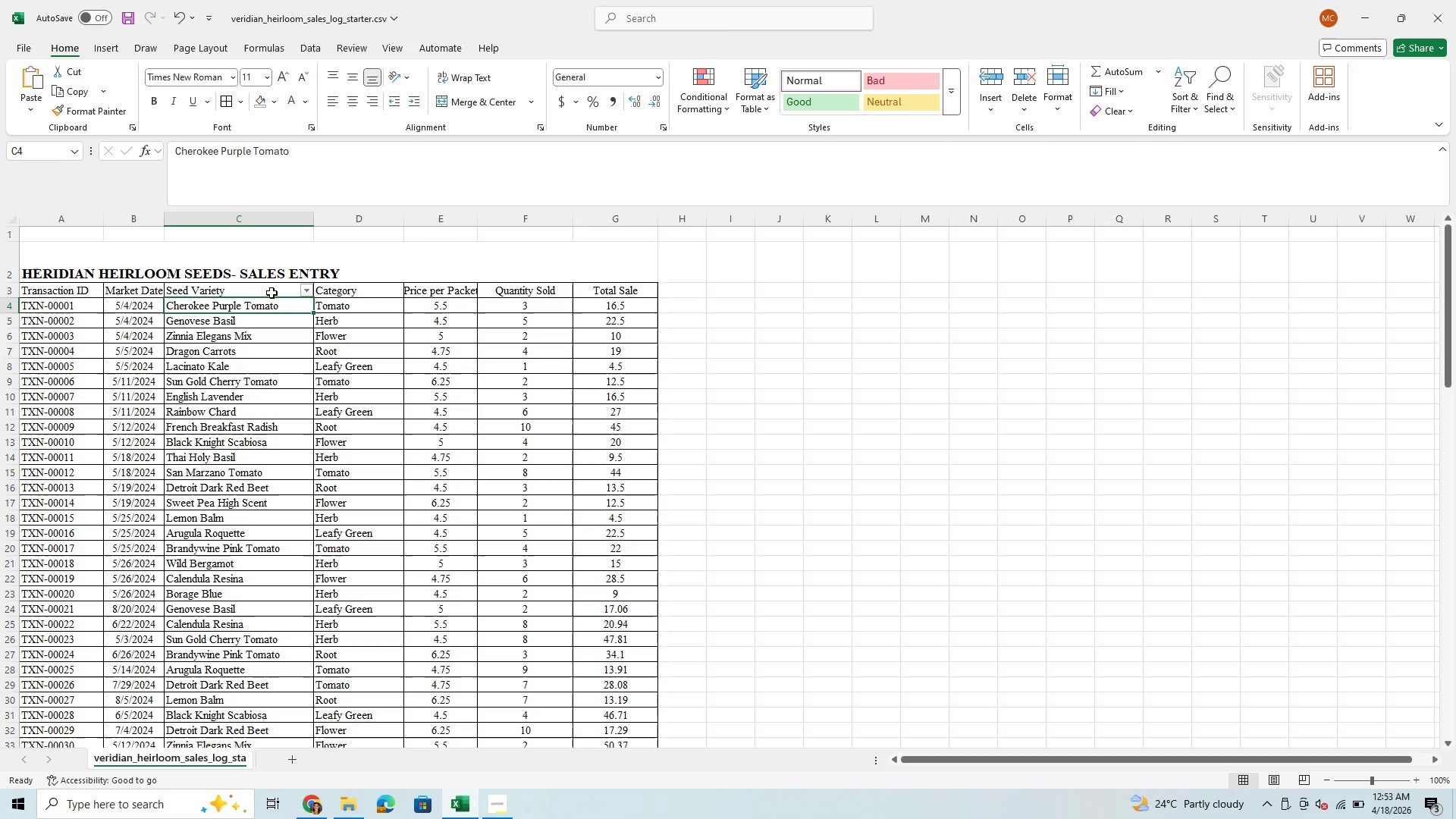 
left_click([272, 292])
 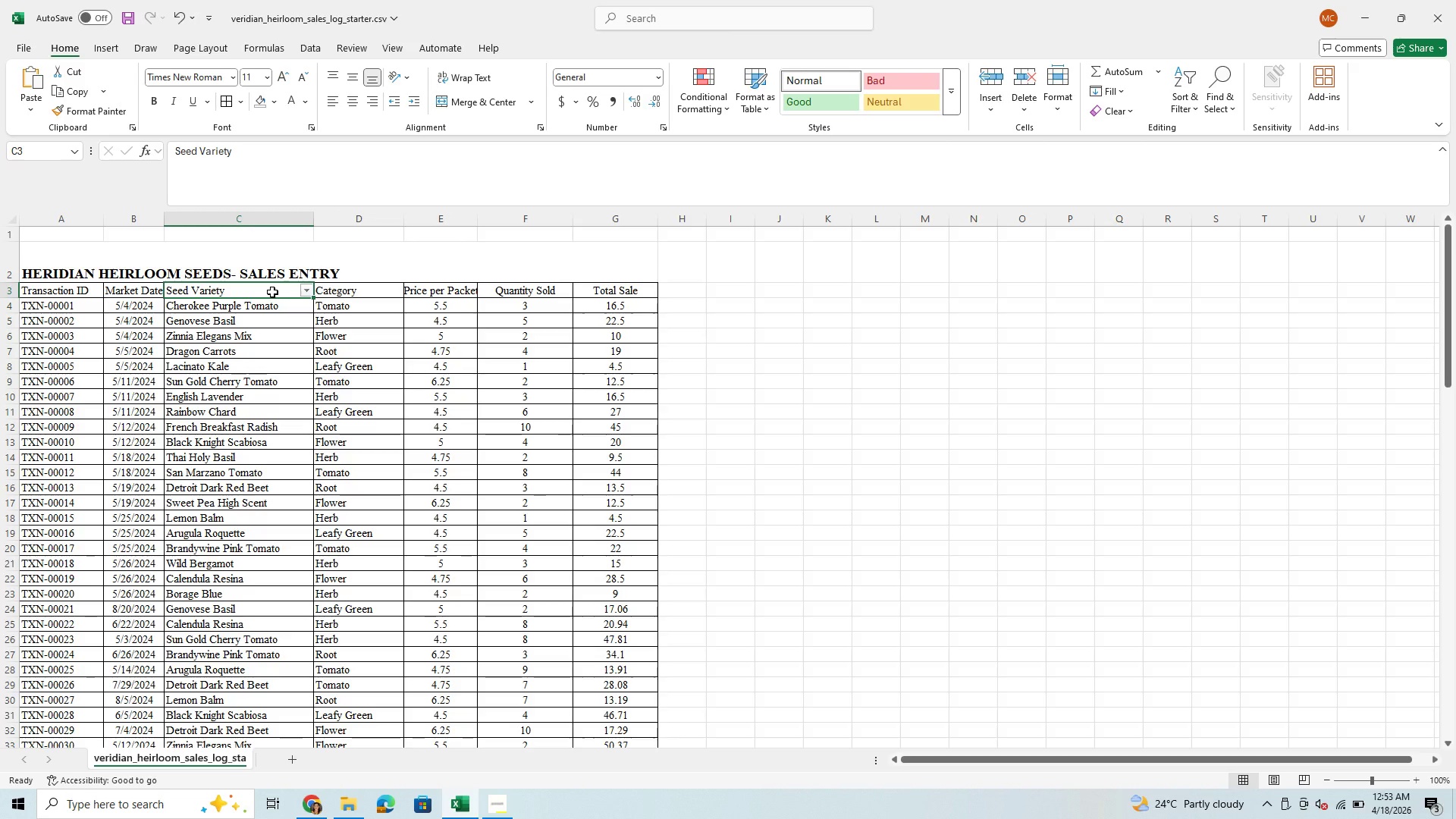 
key(Control+C)
 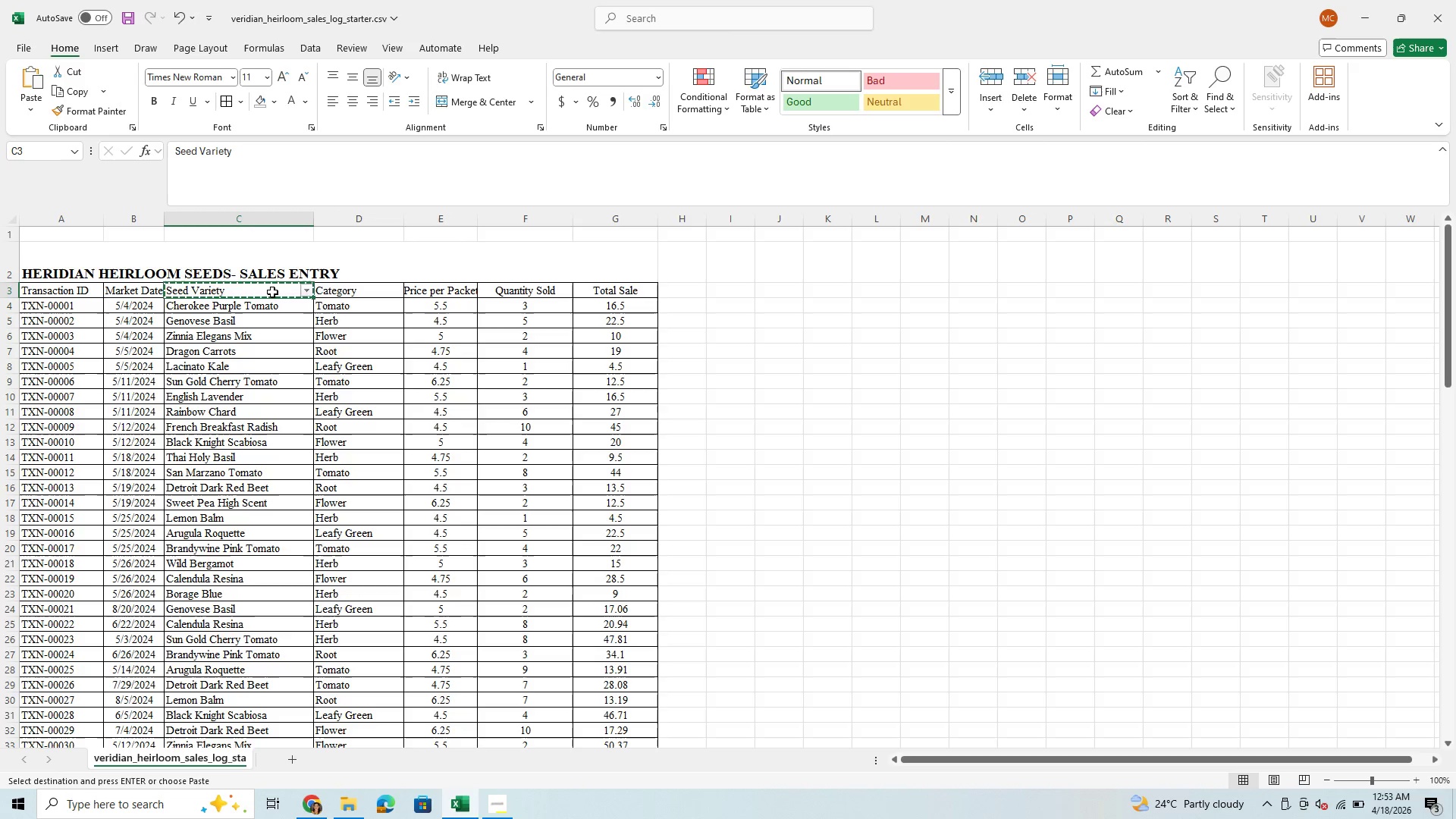 
key(Shift+ArrowDown)
 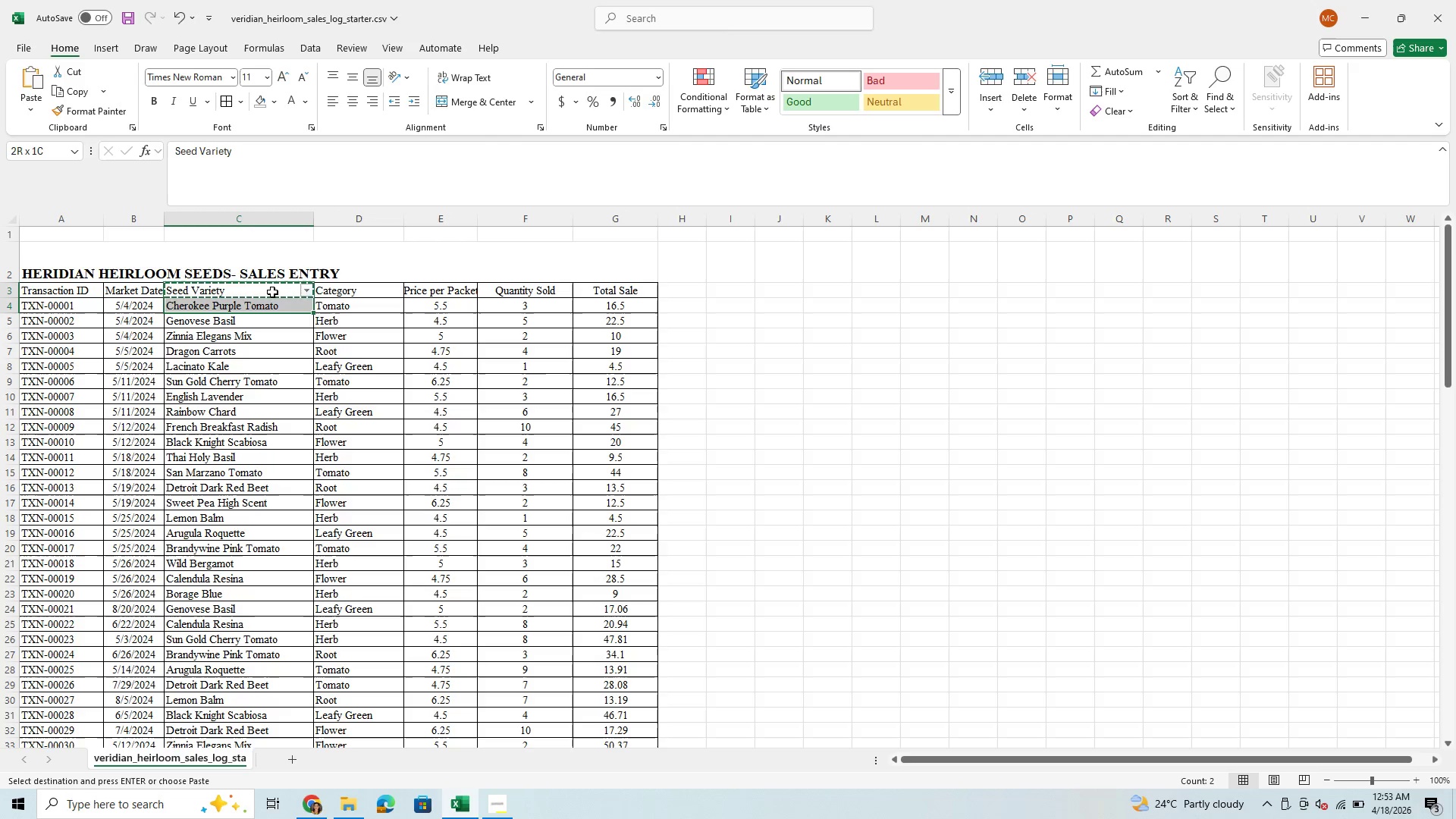 
key(Shift+ArrowDown)
 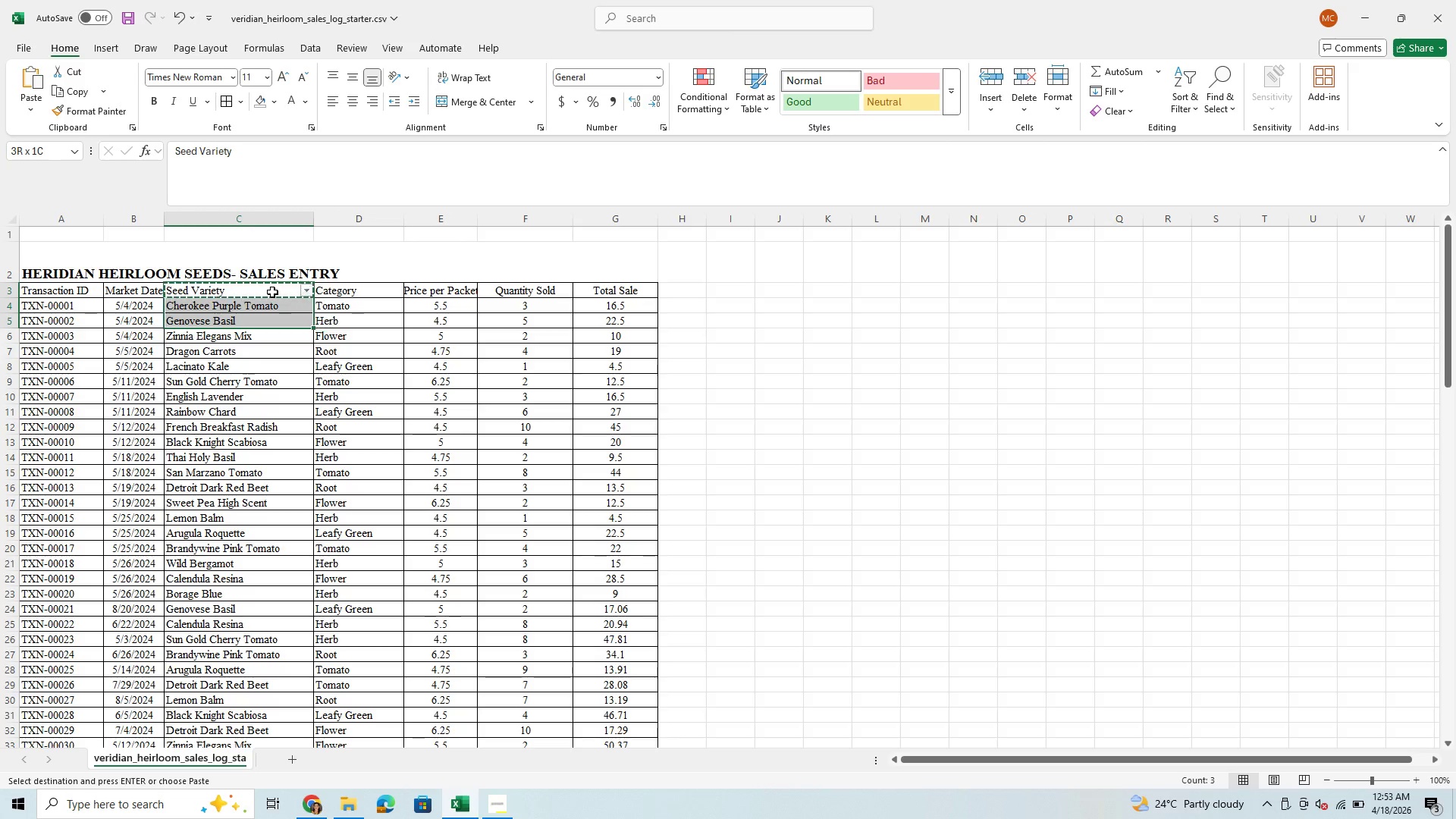 
key(Shift+ArrowDown)
 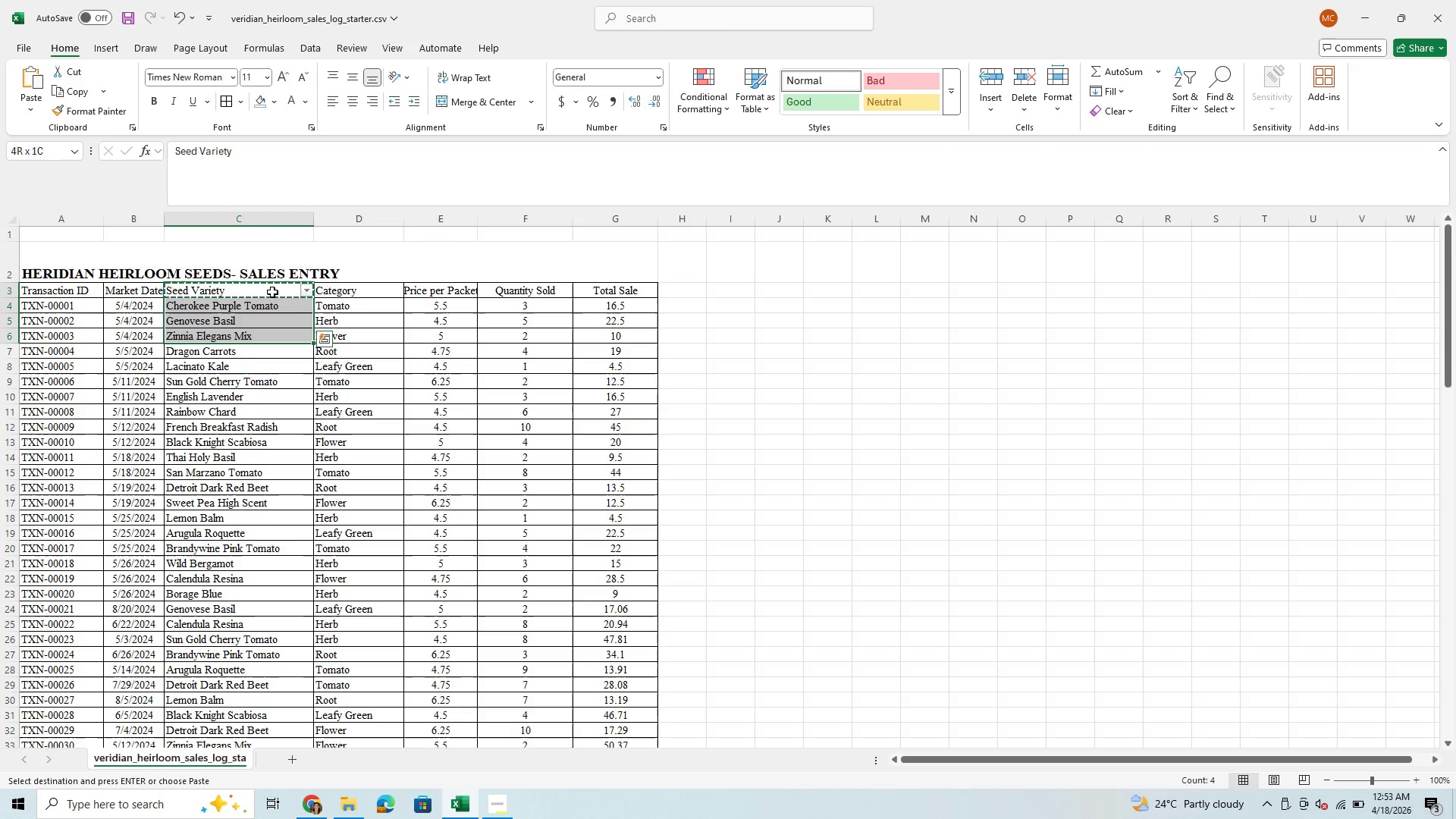 
key(Shift+ArrowDown)
 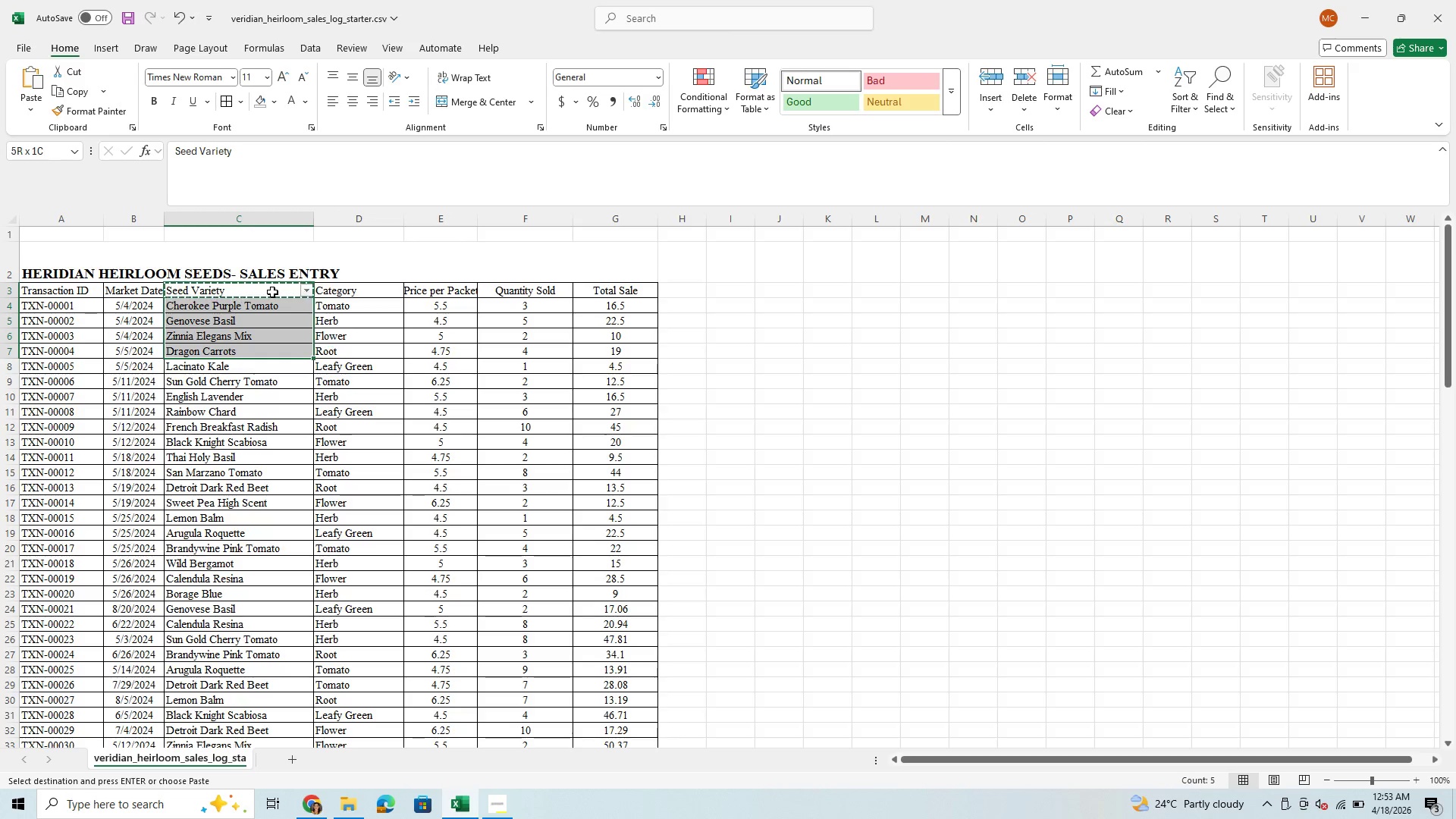 
hold_key(key=ControlLeft, duration=0.72)
 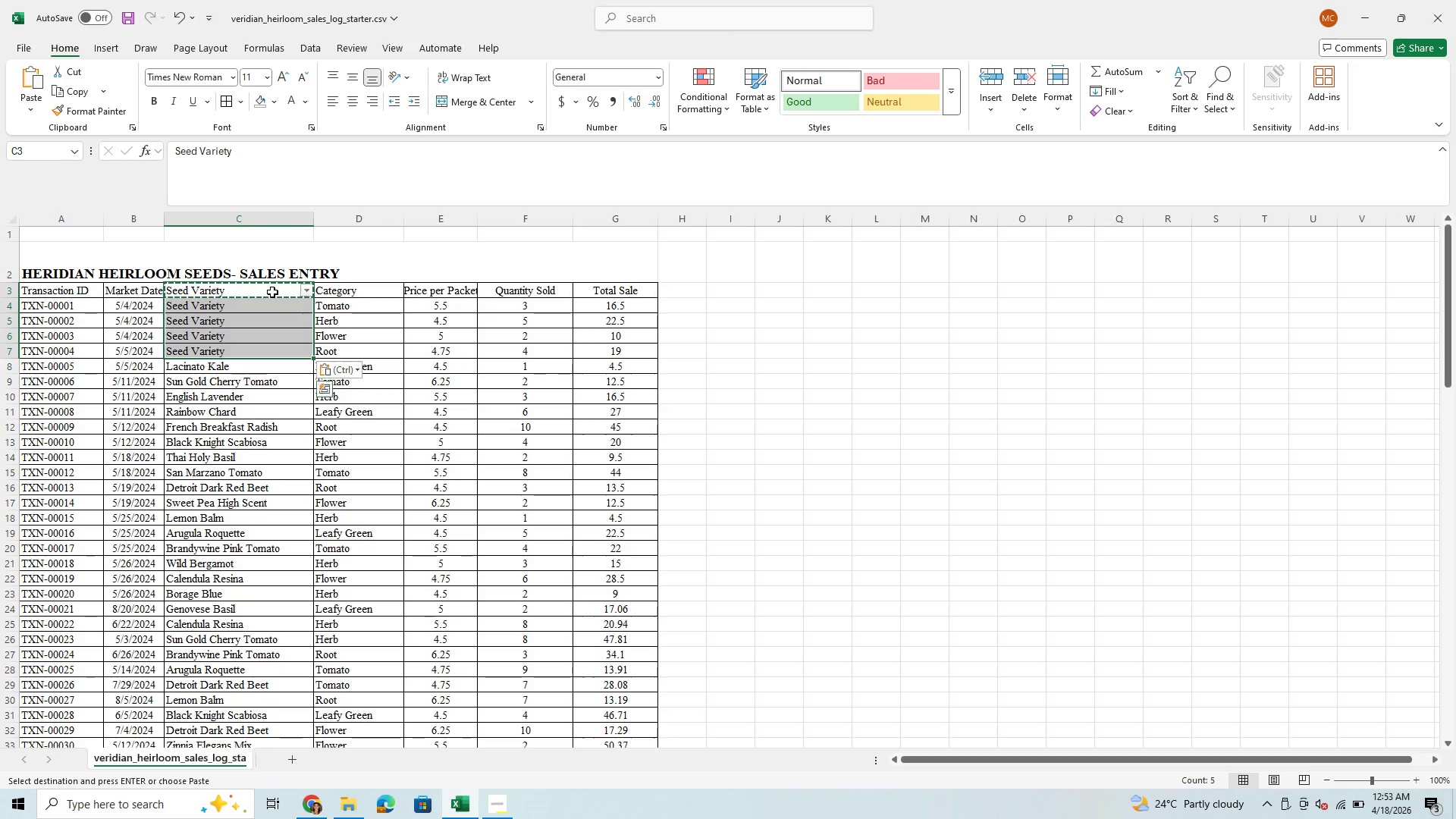 
hold_key(key=V, duration=0.36)
 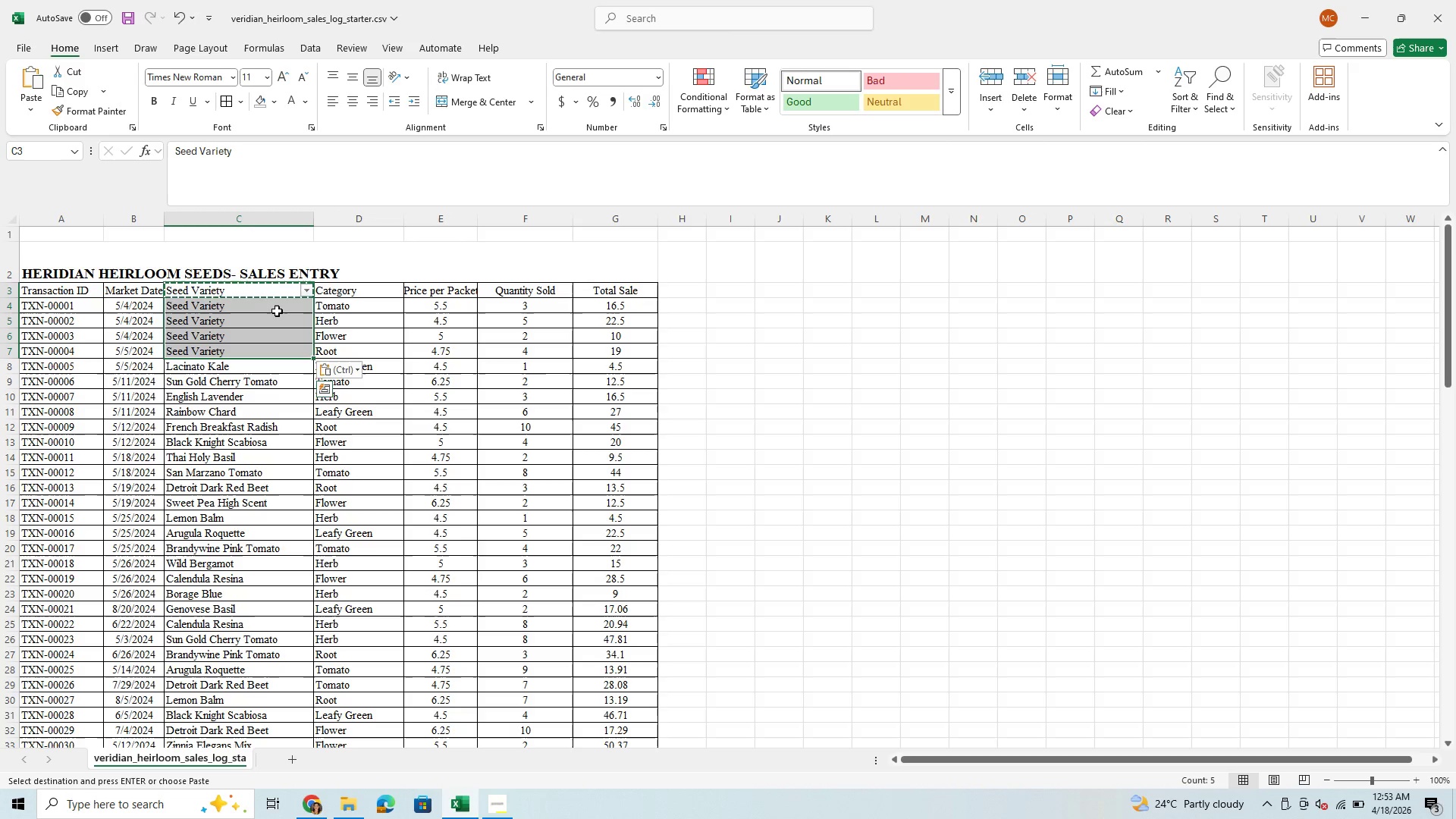 
left_click([293, 305])
 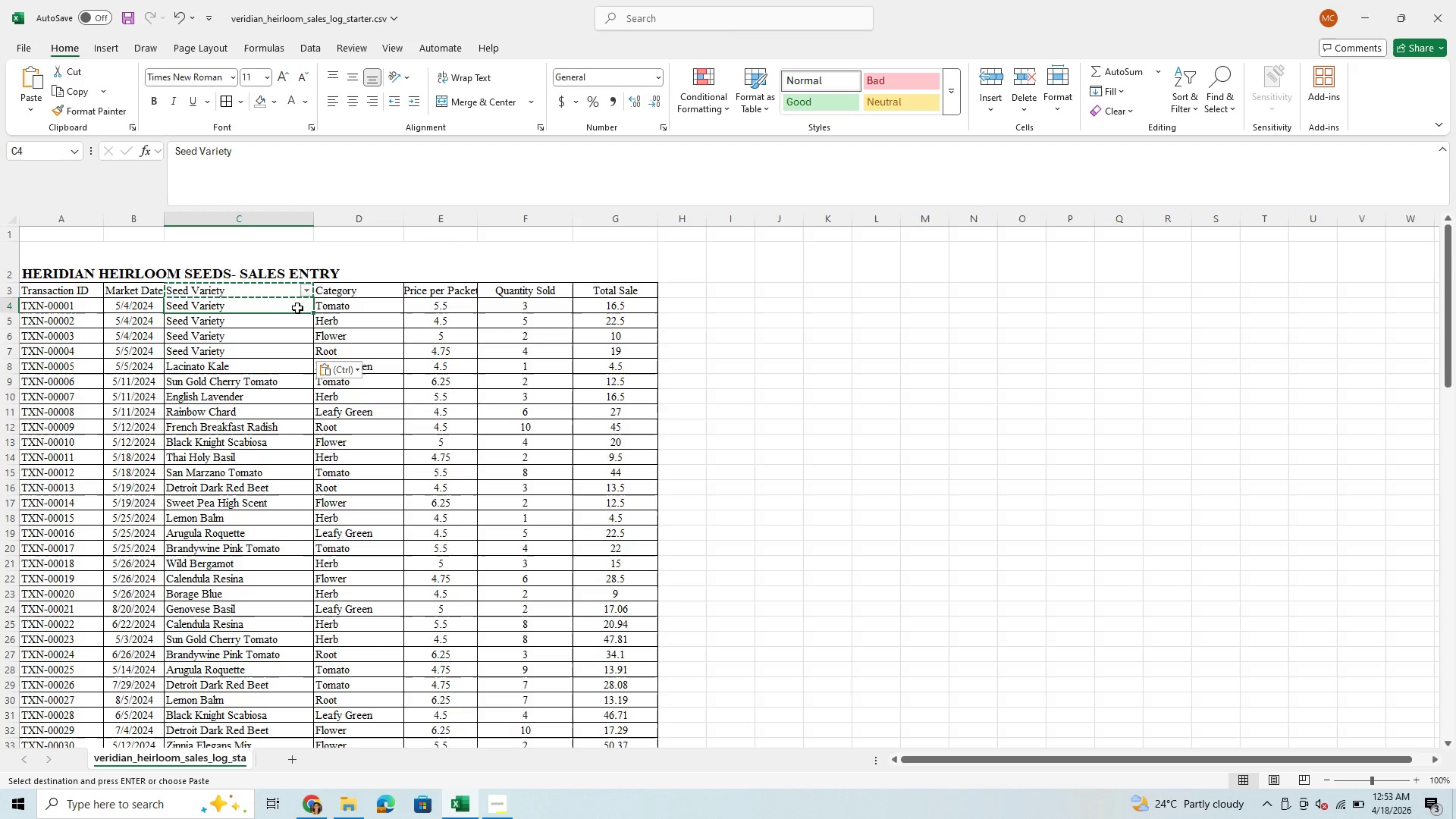 
key(Enter)
 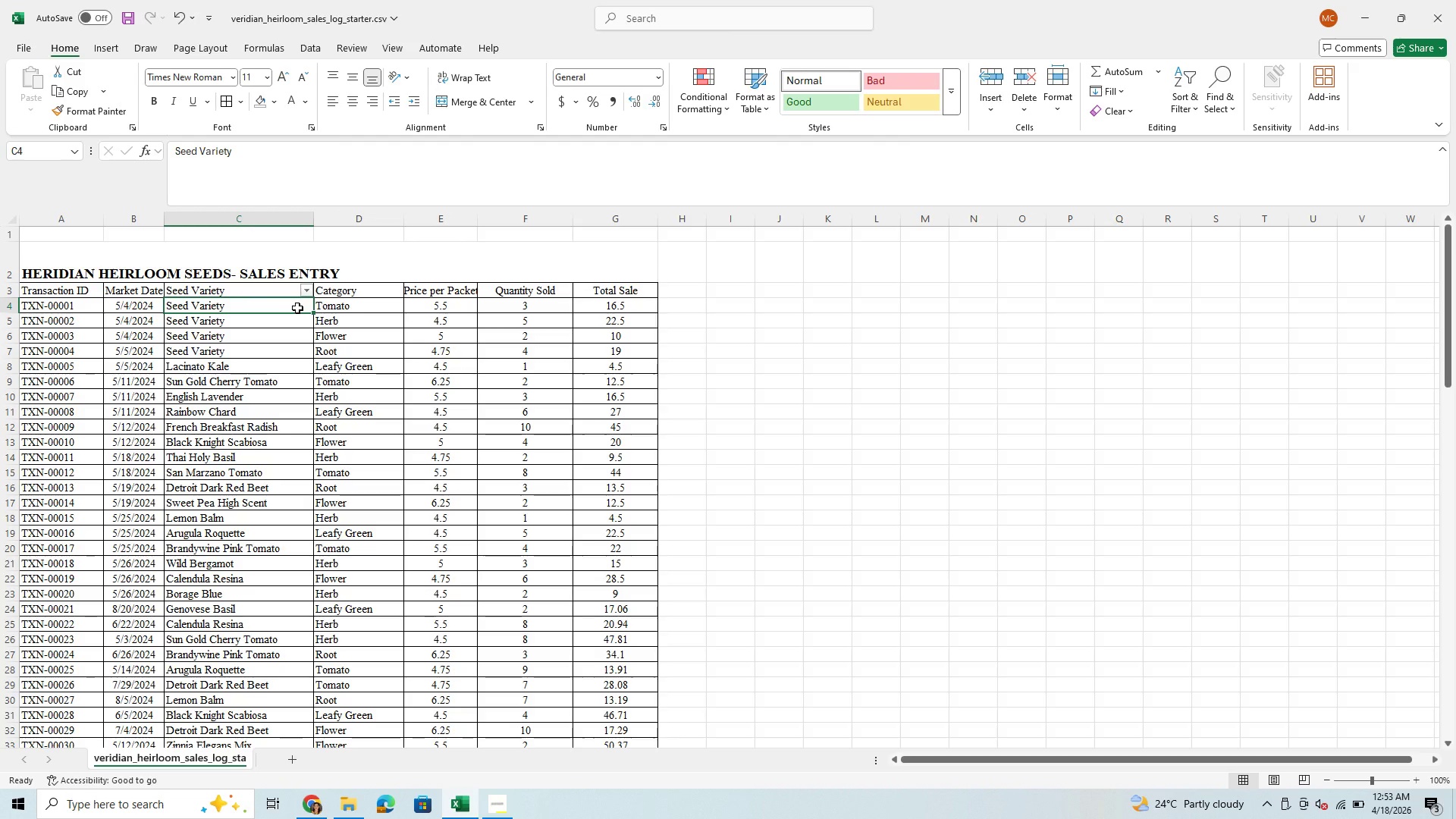 
left_click([297, 308])
 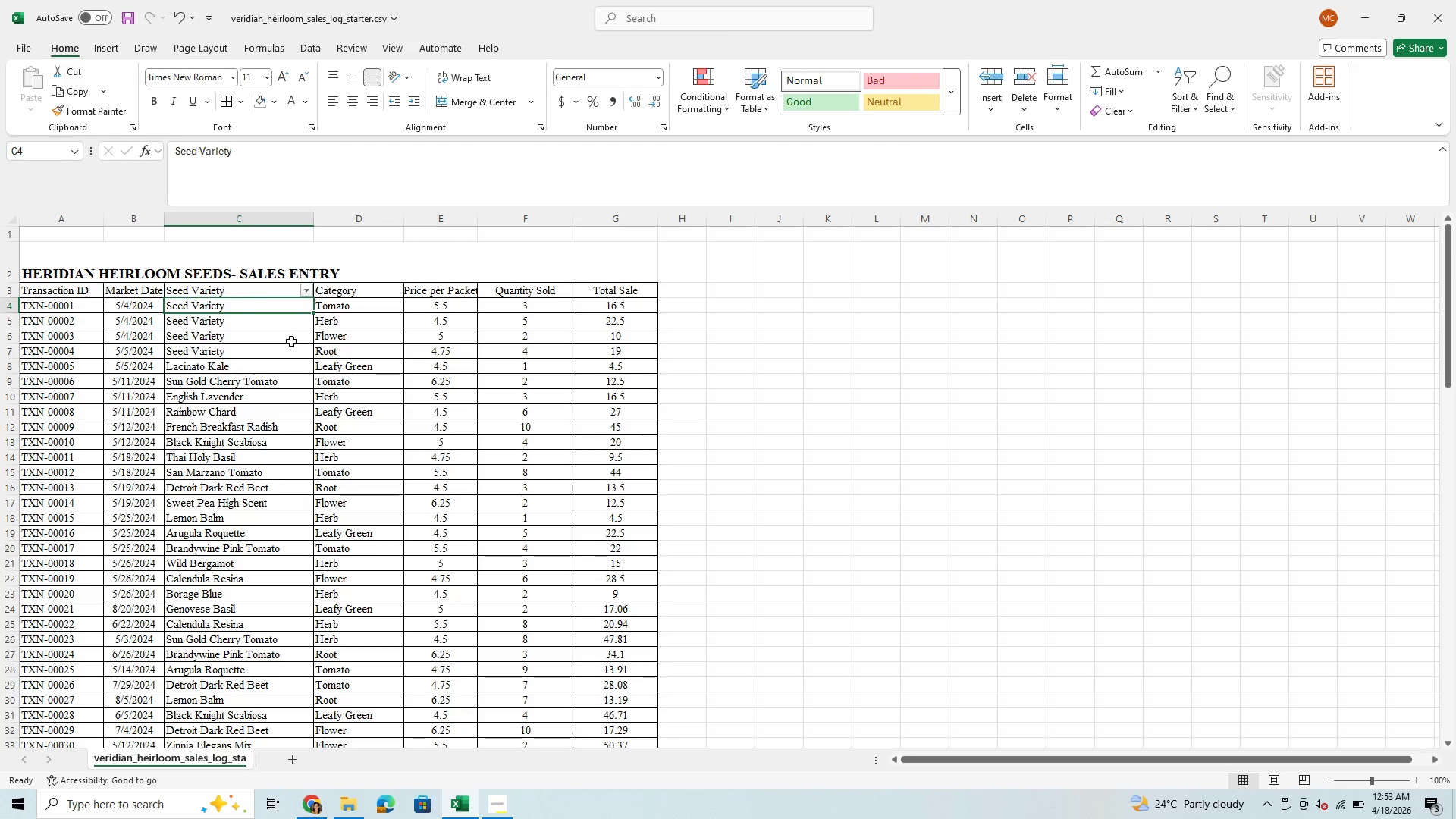 
left_click([291, 341])
 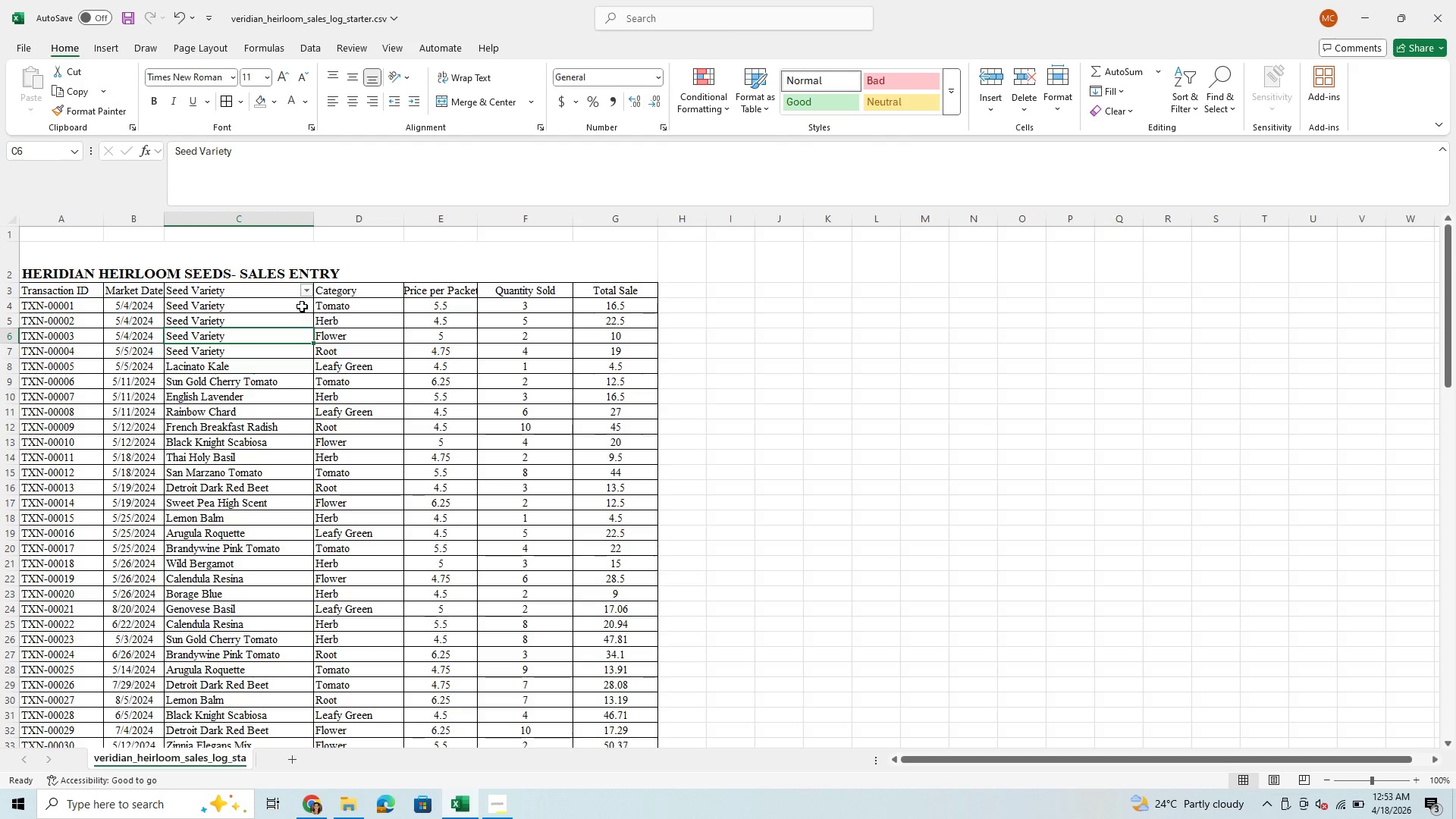 
left_click([302, 306])
 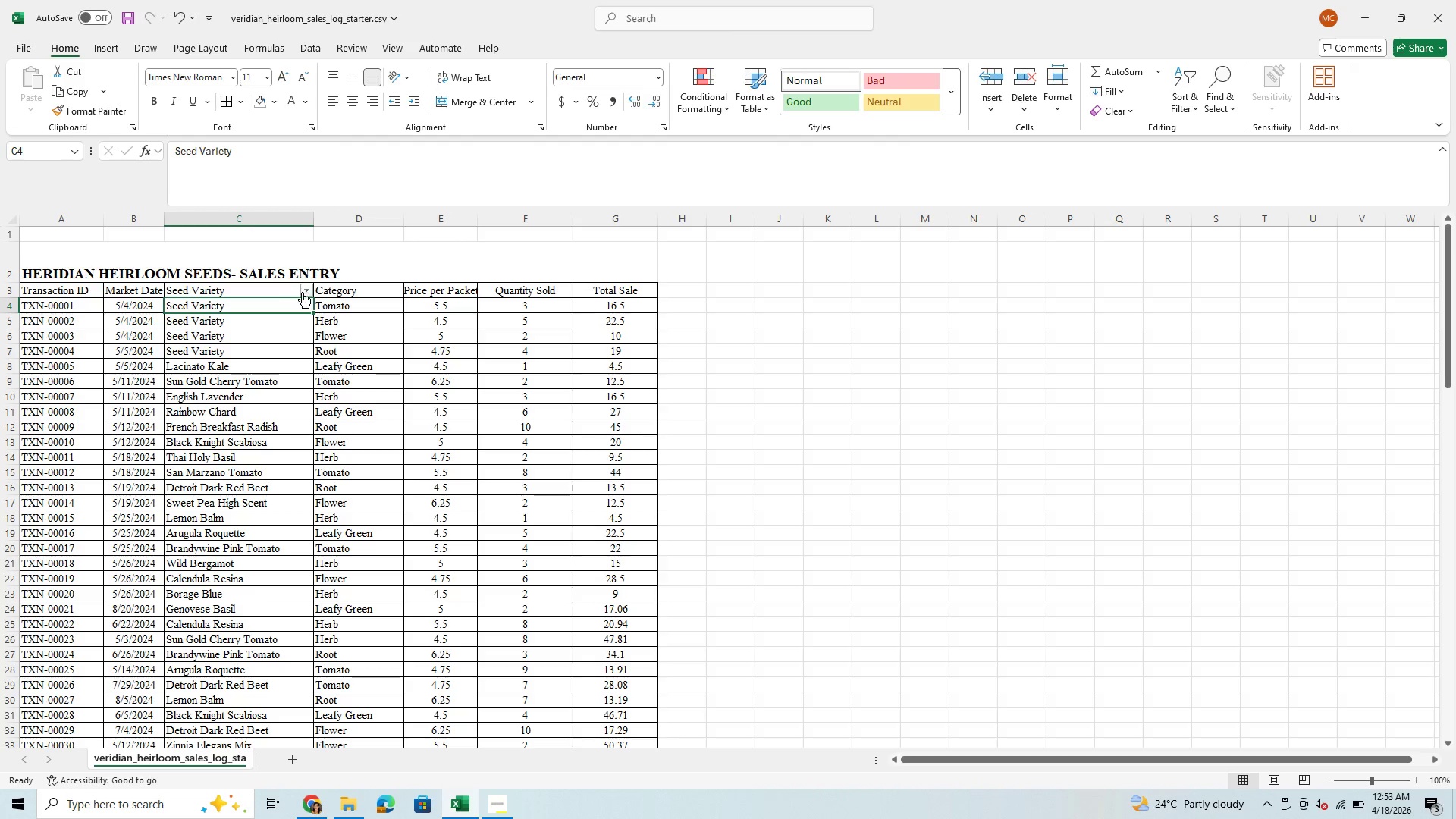 
left_click([303, 290])
 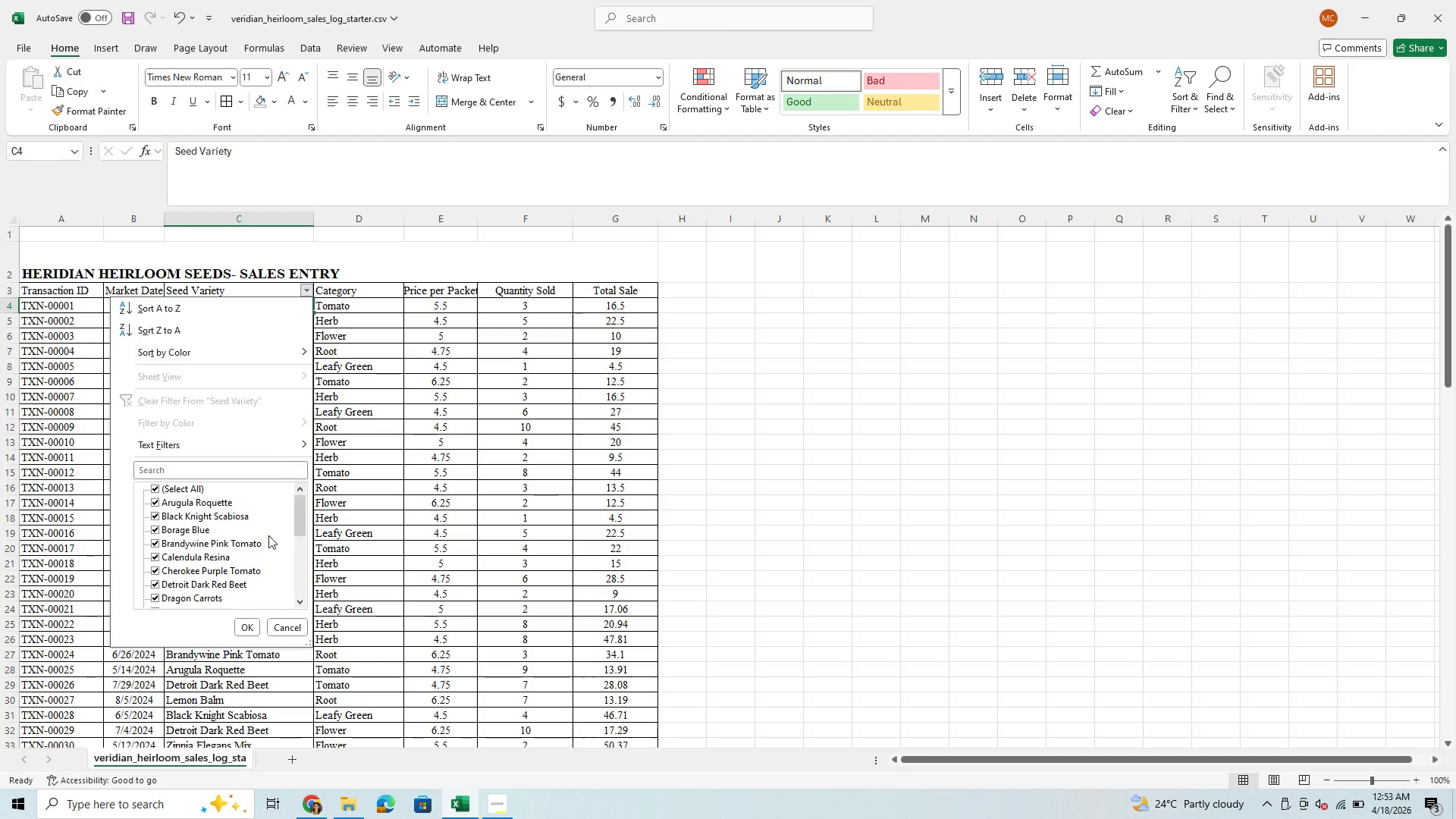 
left_click([251, 629])
 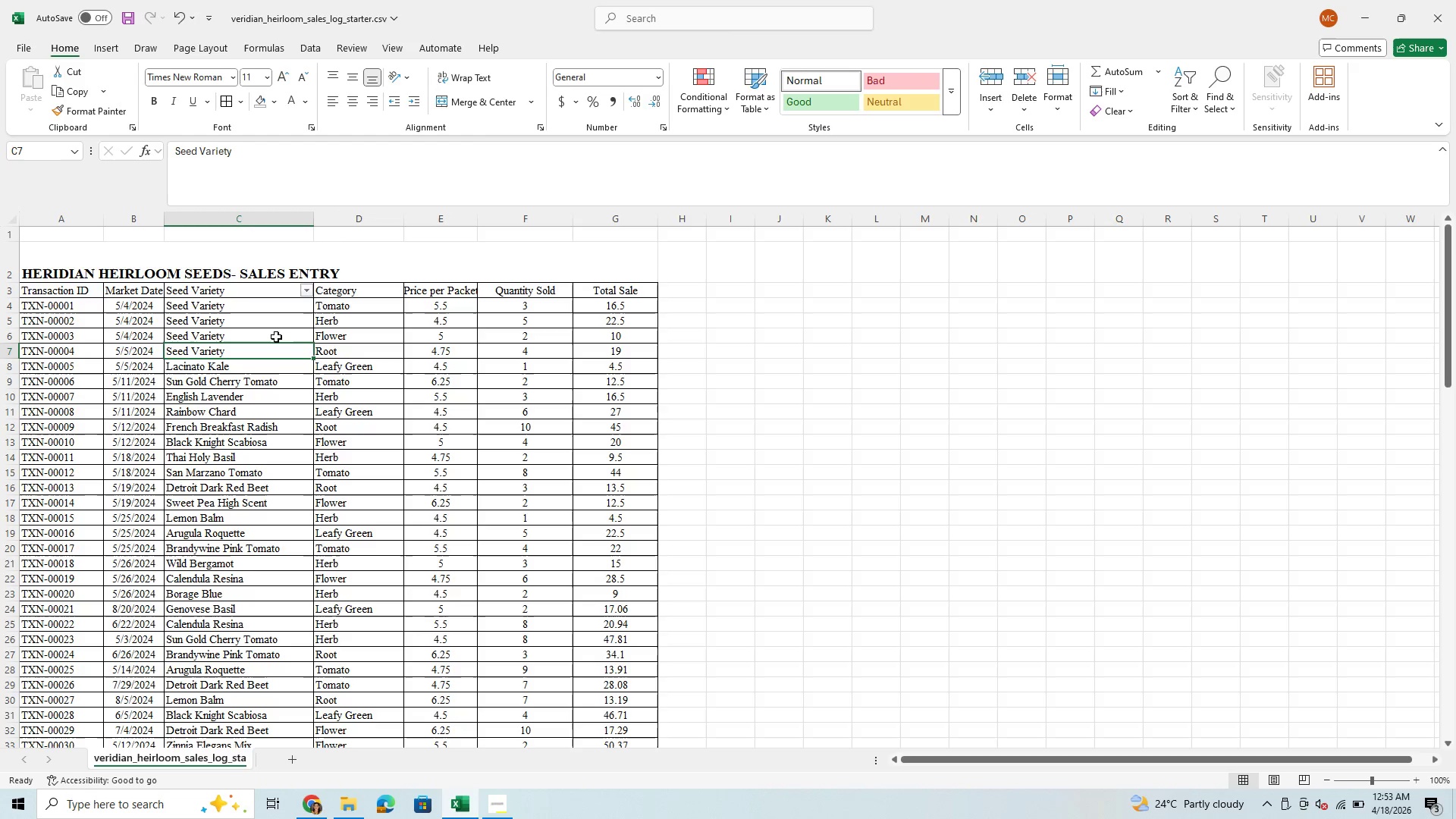 
left_click([282, 312])
 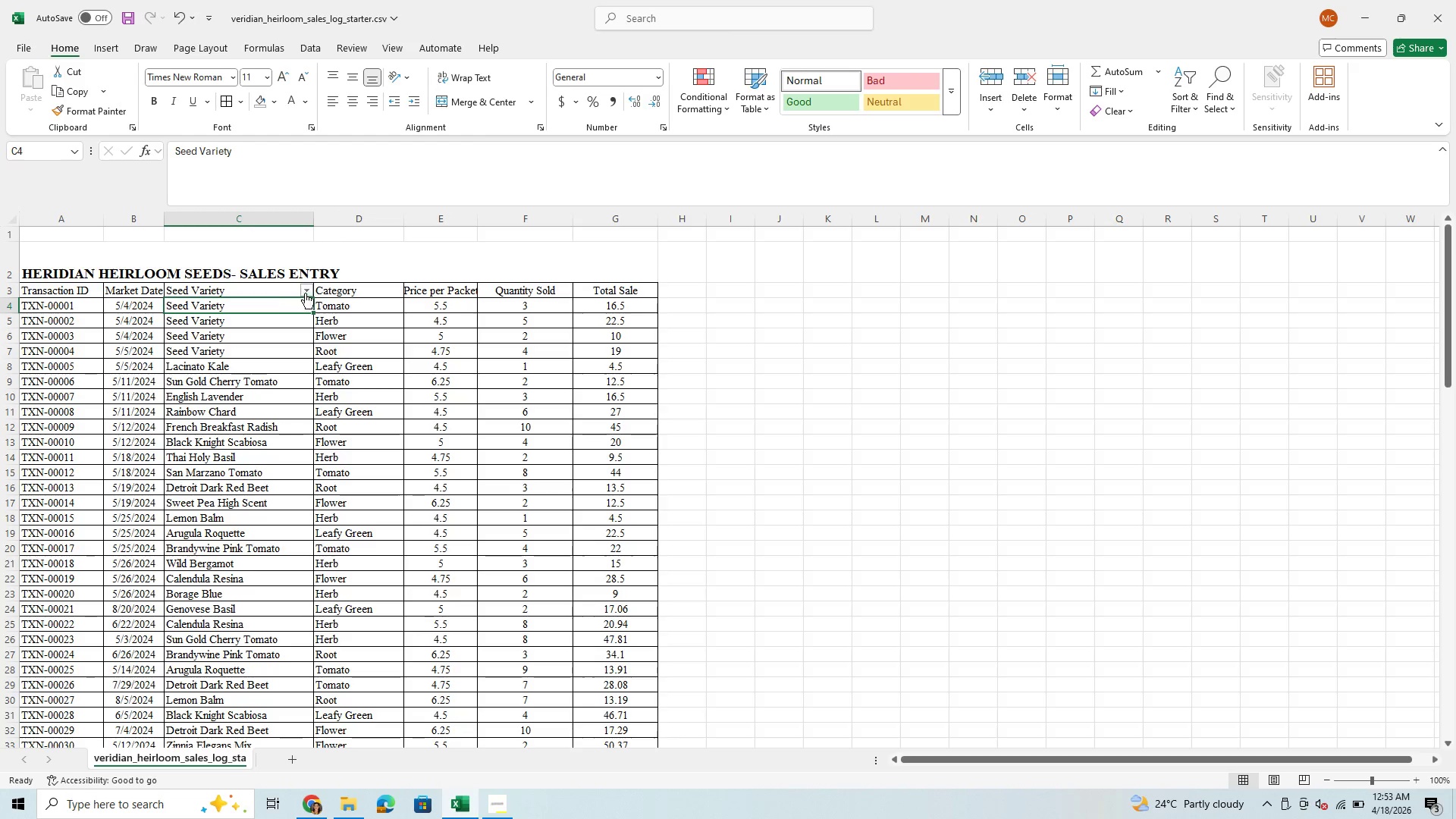 
left_click([309, 292])
 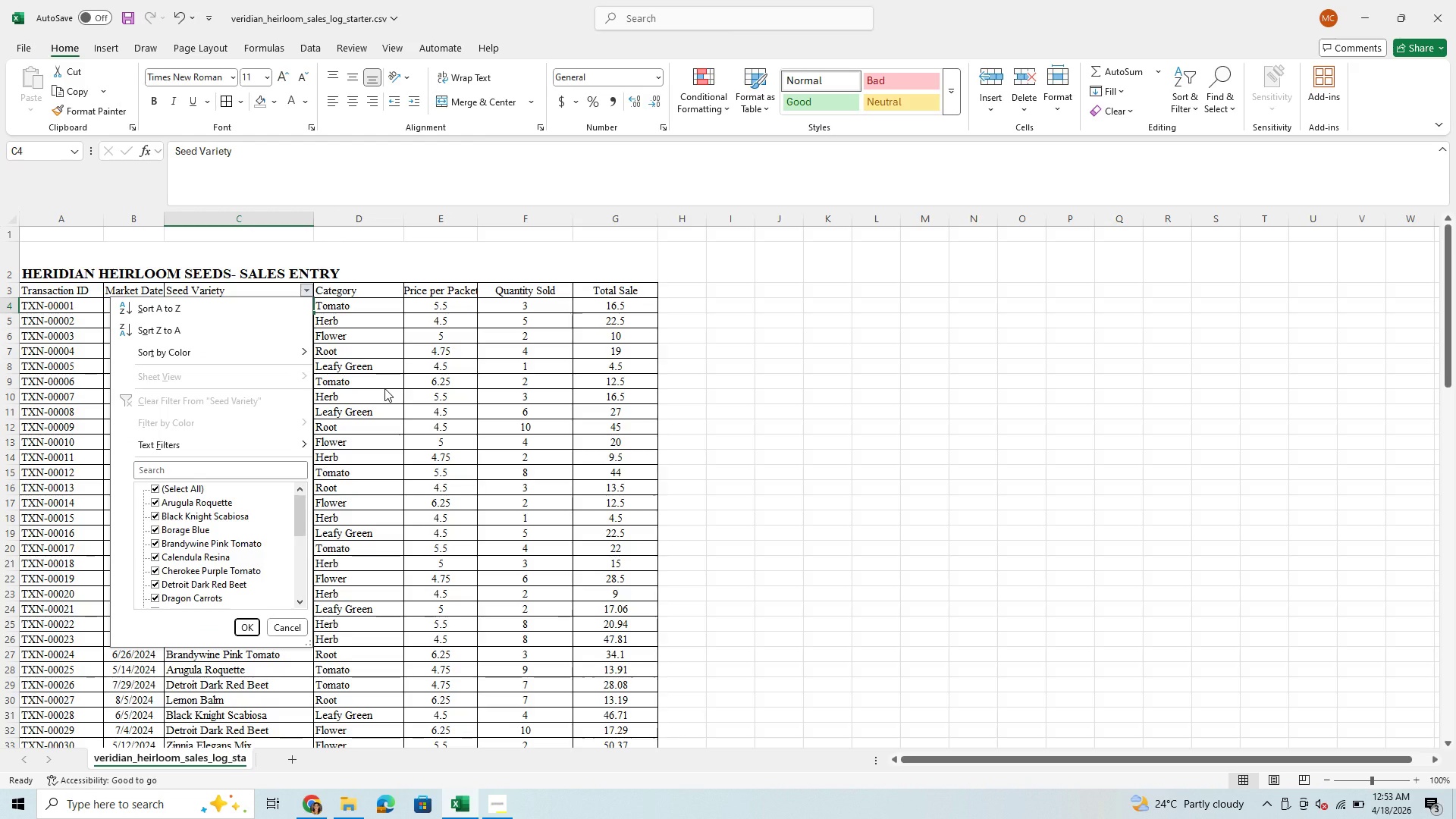 
wait(5.31)
 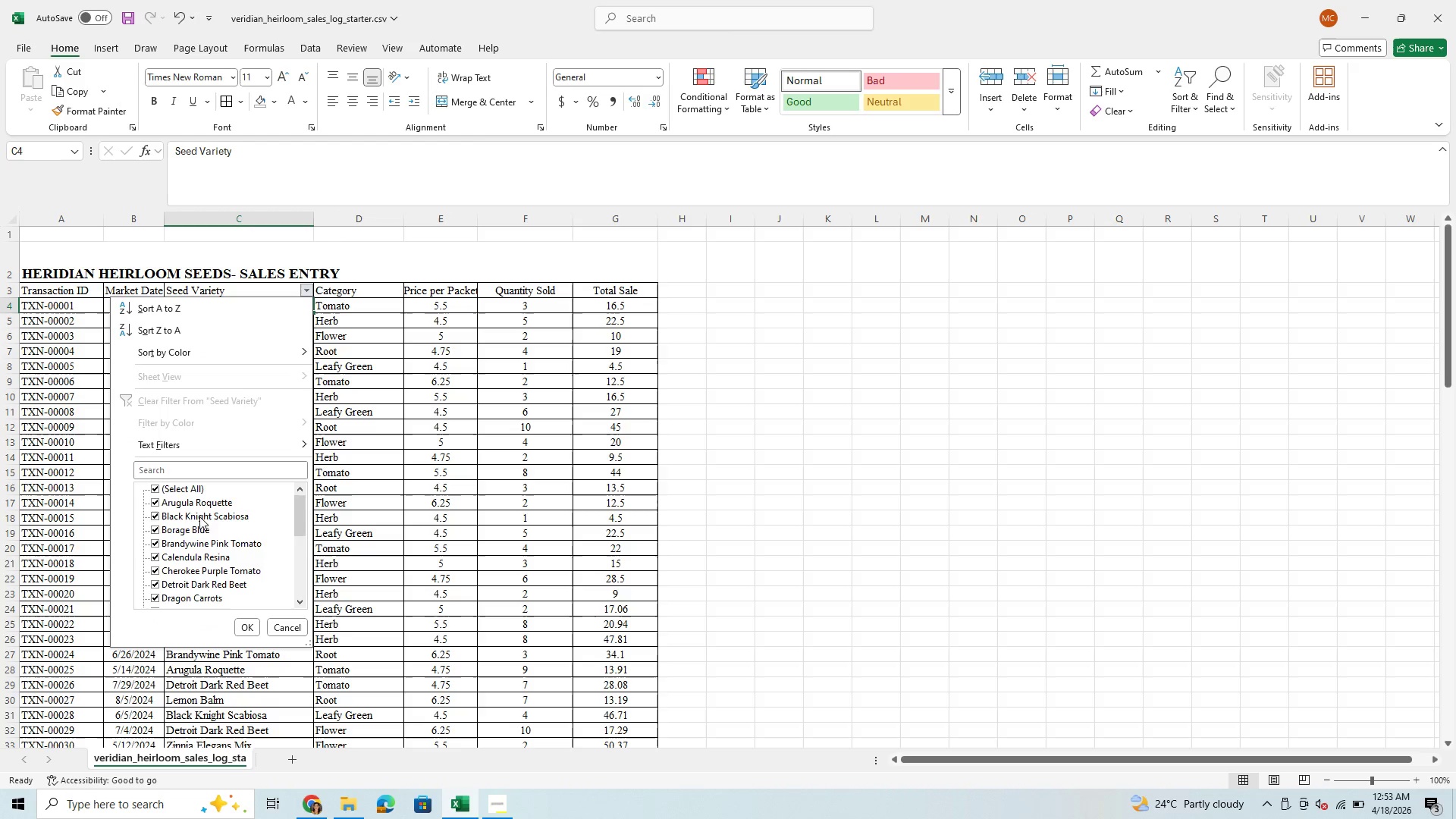 
left_click([384, 388])
 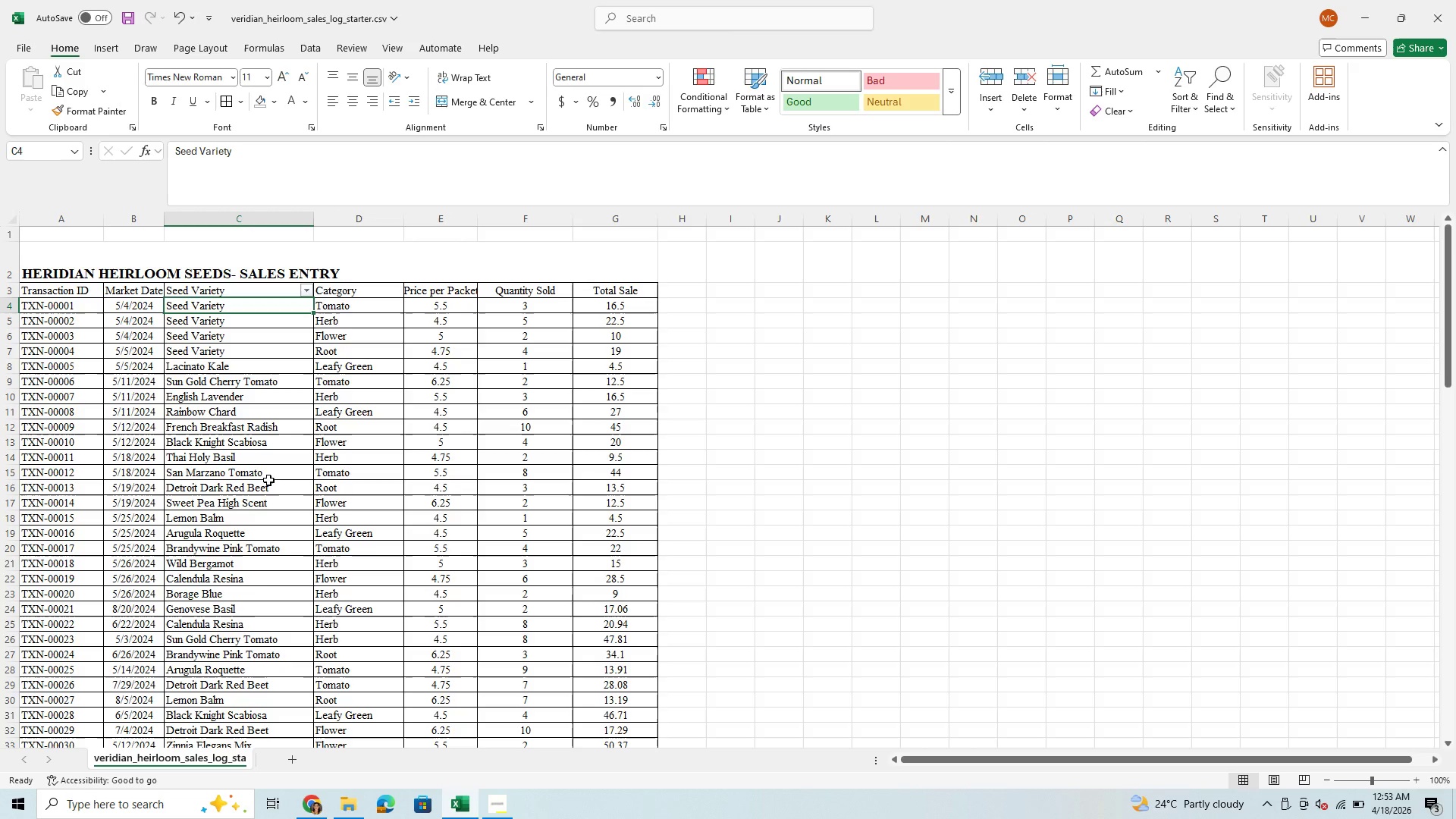 
left_click([254, 509])
 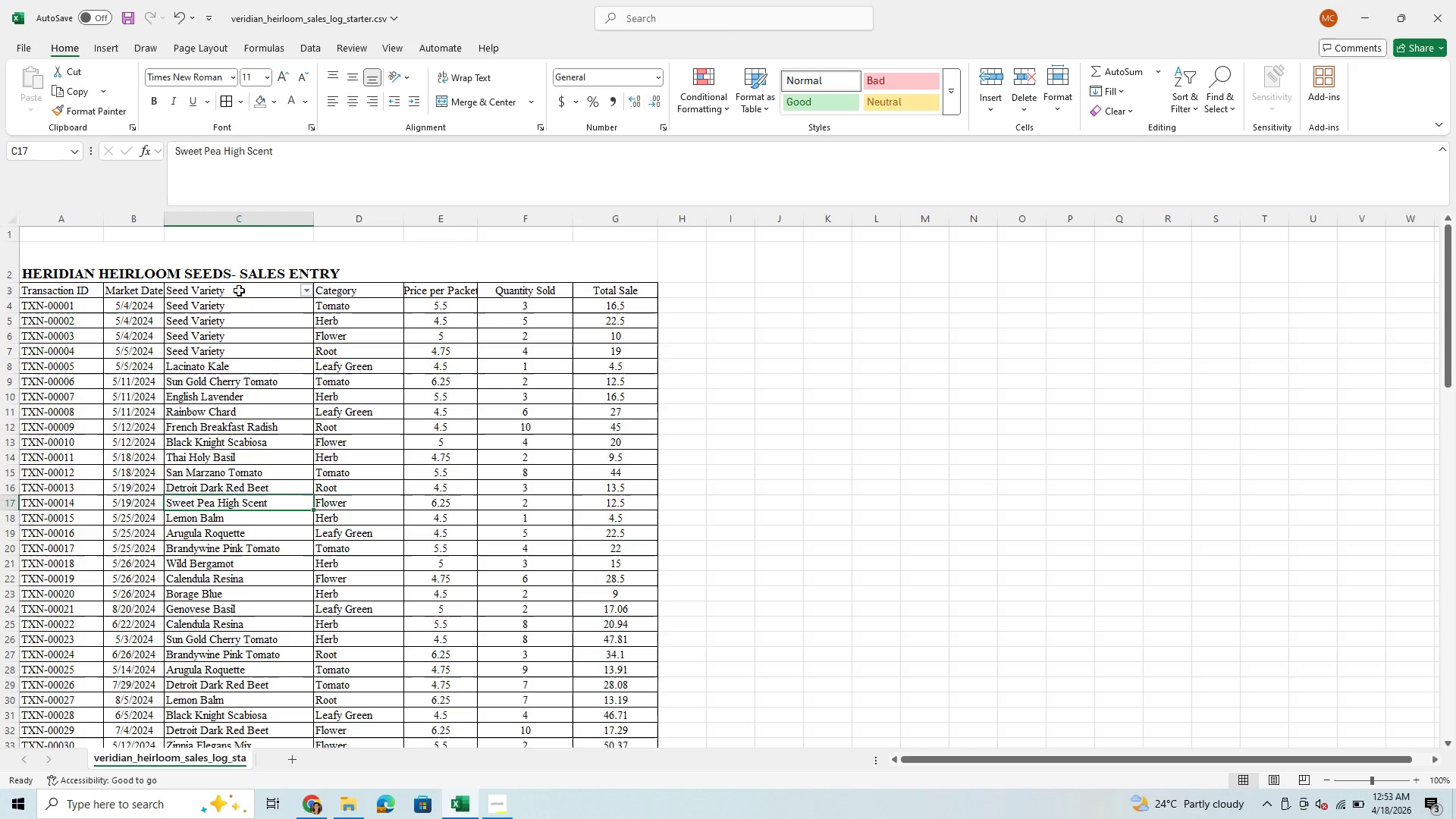 
left_click([240, 289])
 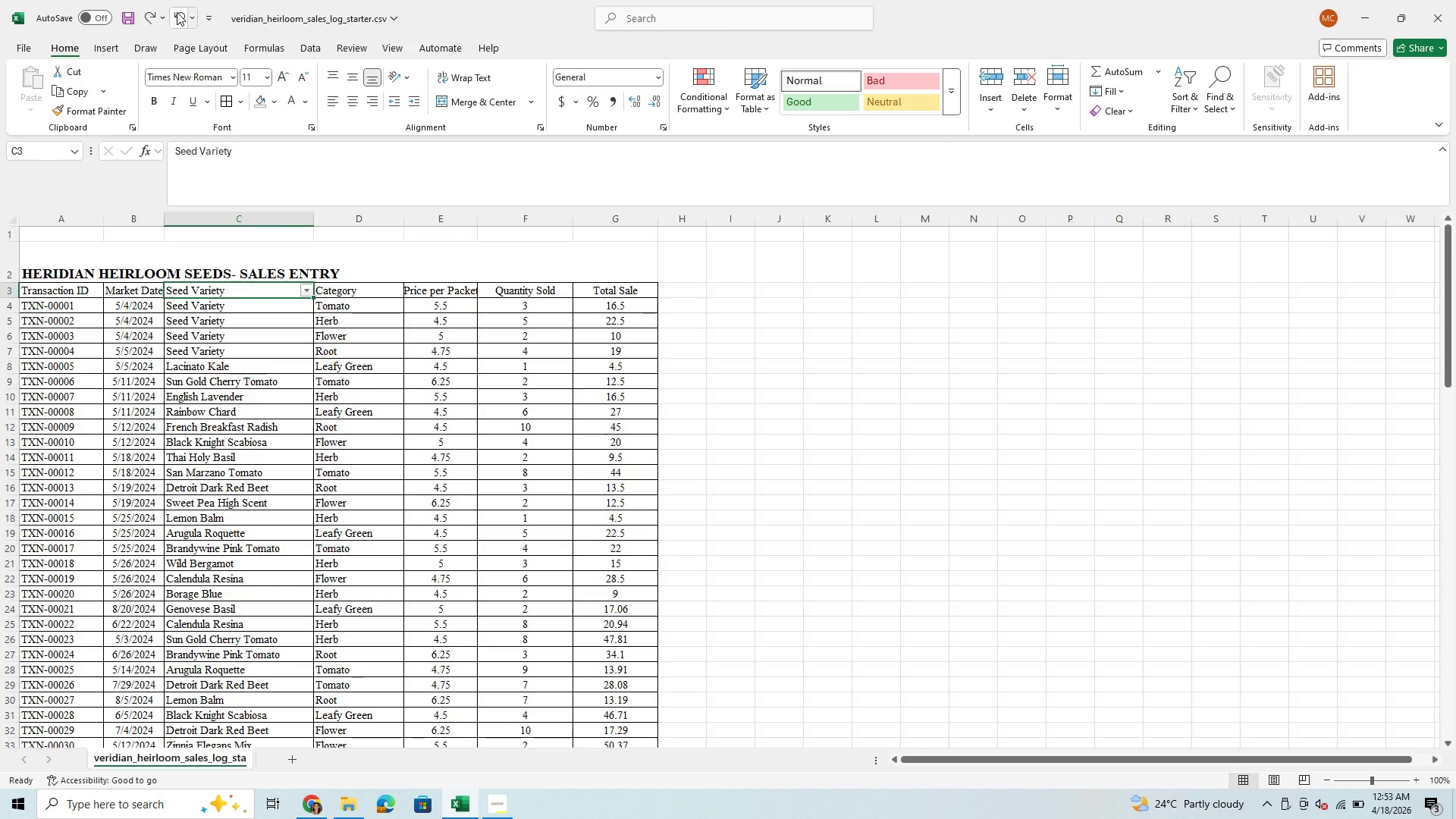 
left_click([180, 17])
 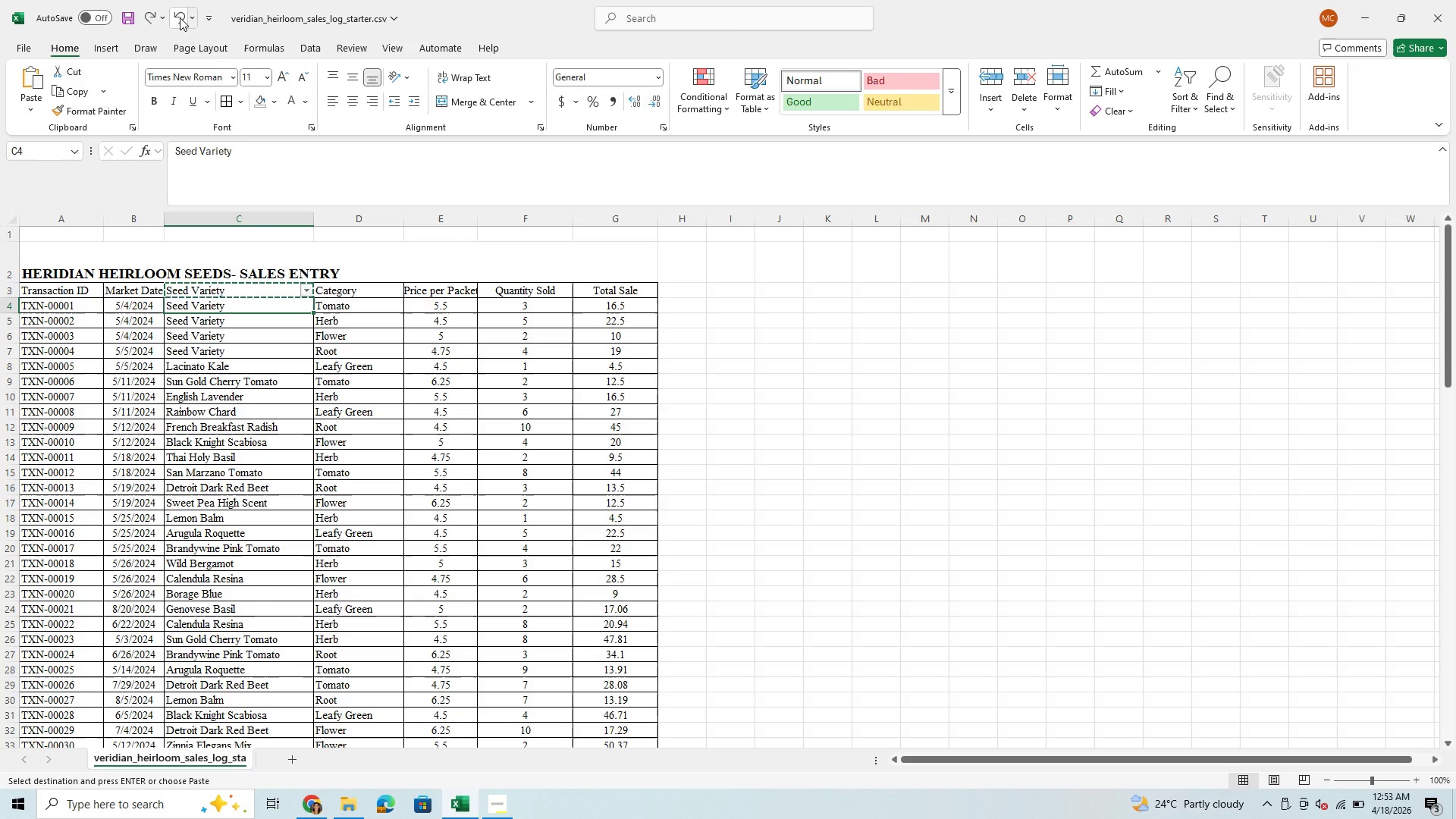 
left_click([180, 17])
 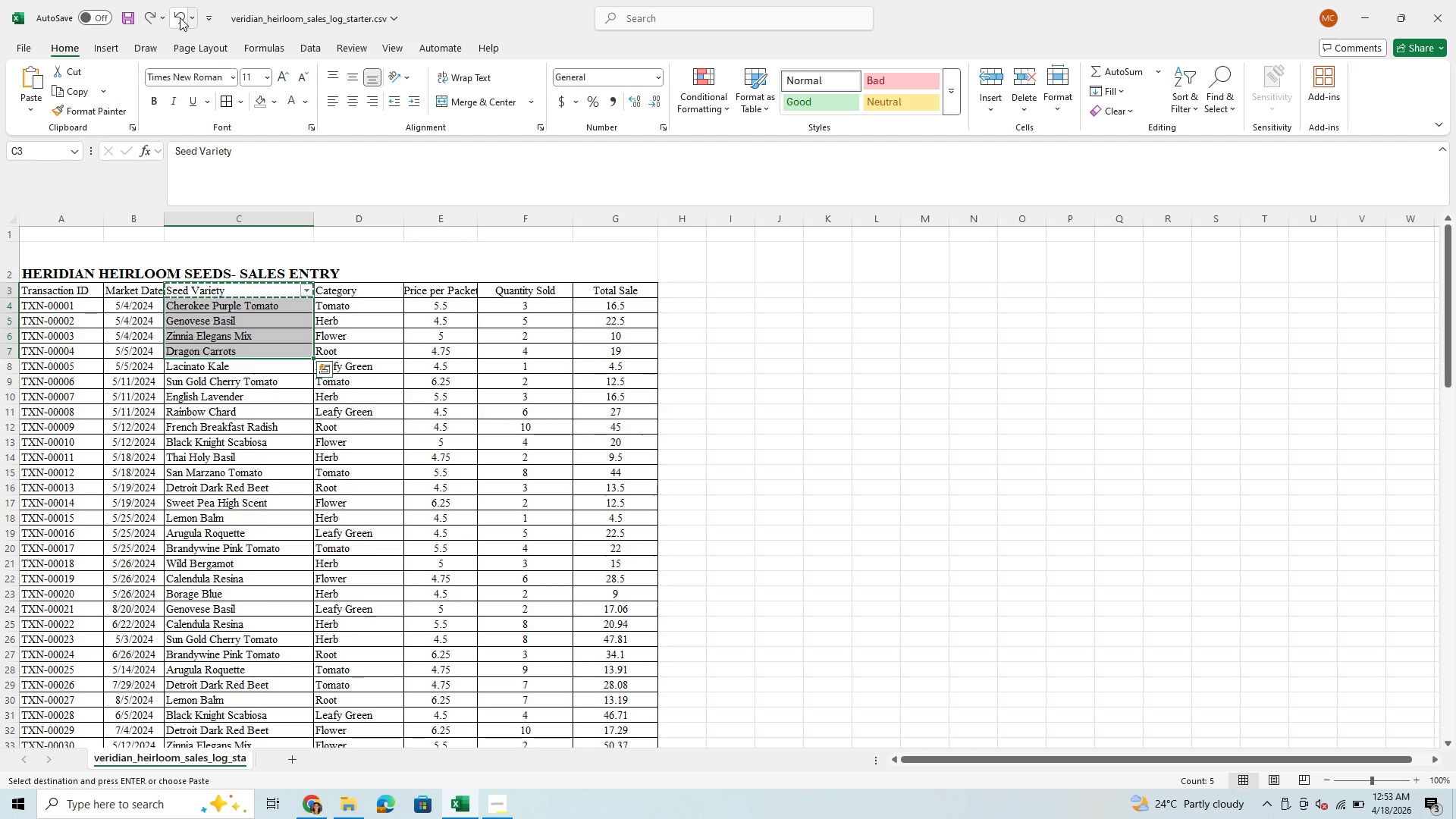 
left_click([238, 487])
 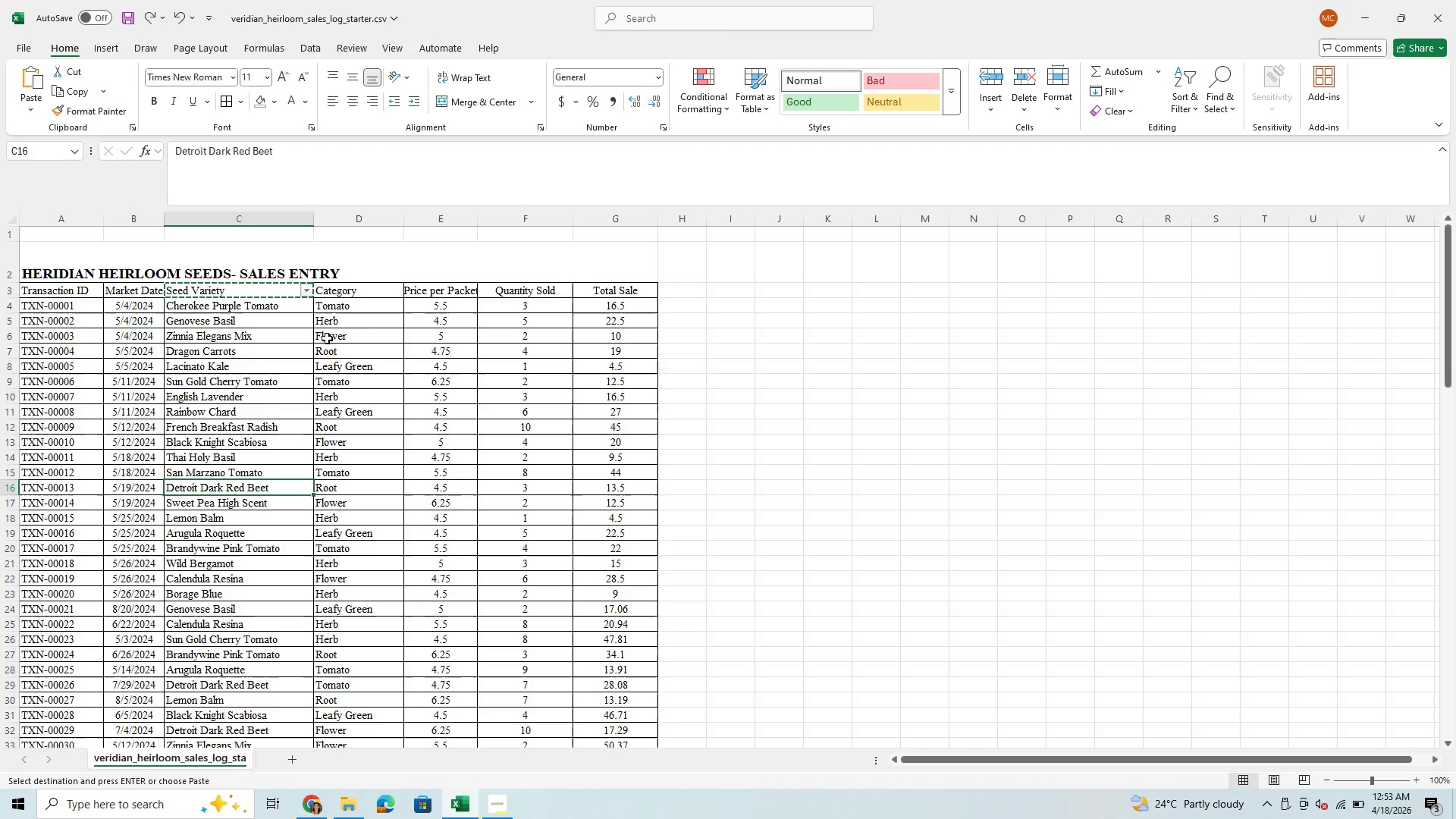 
left_click([424, 329])
 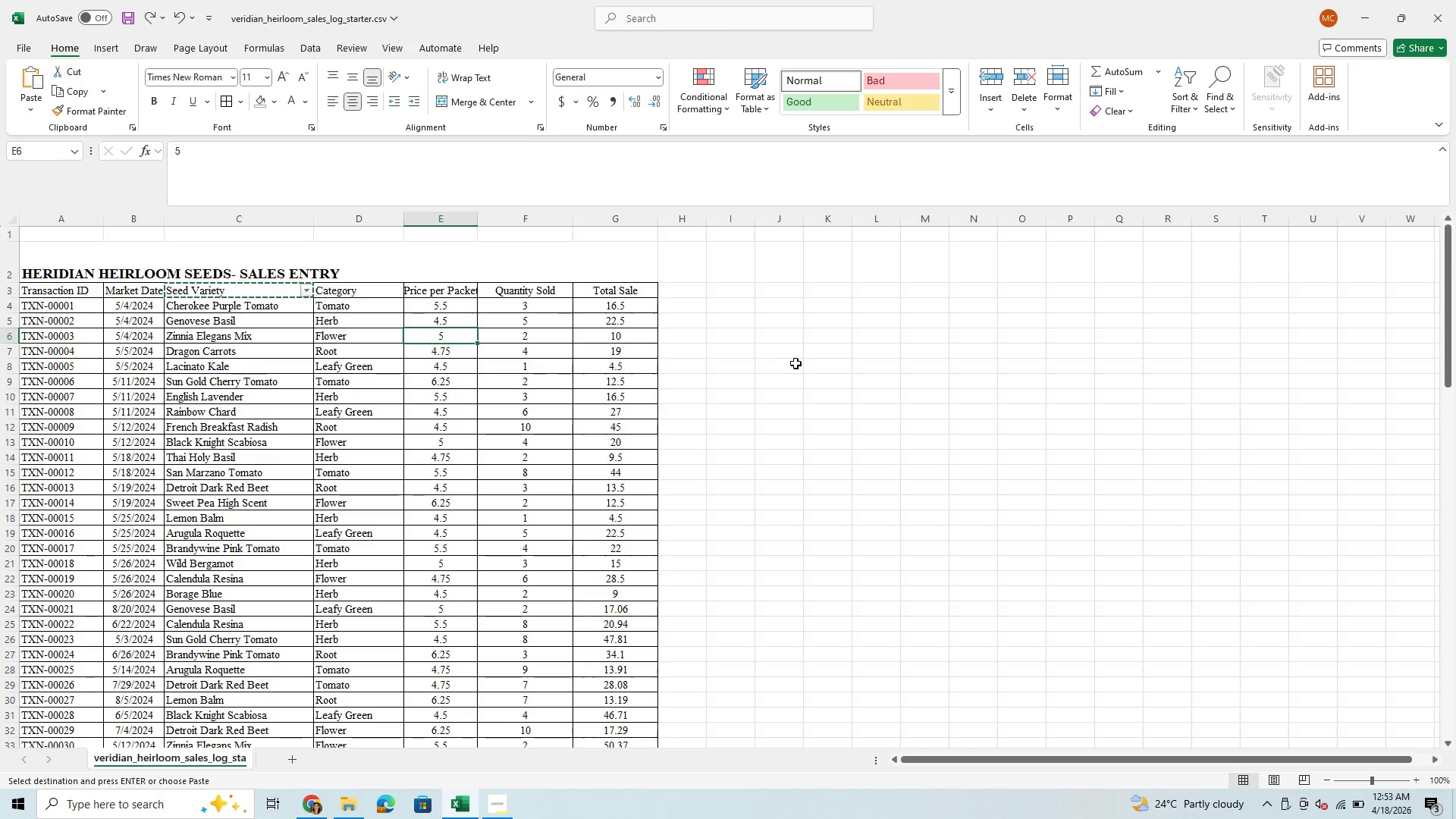 
double_click([797, 363])